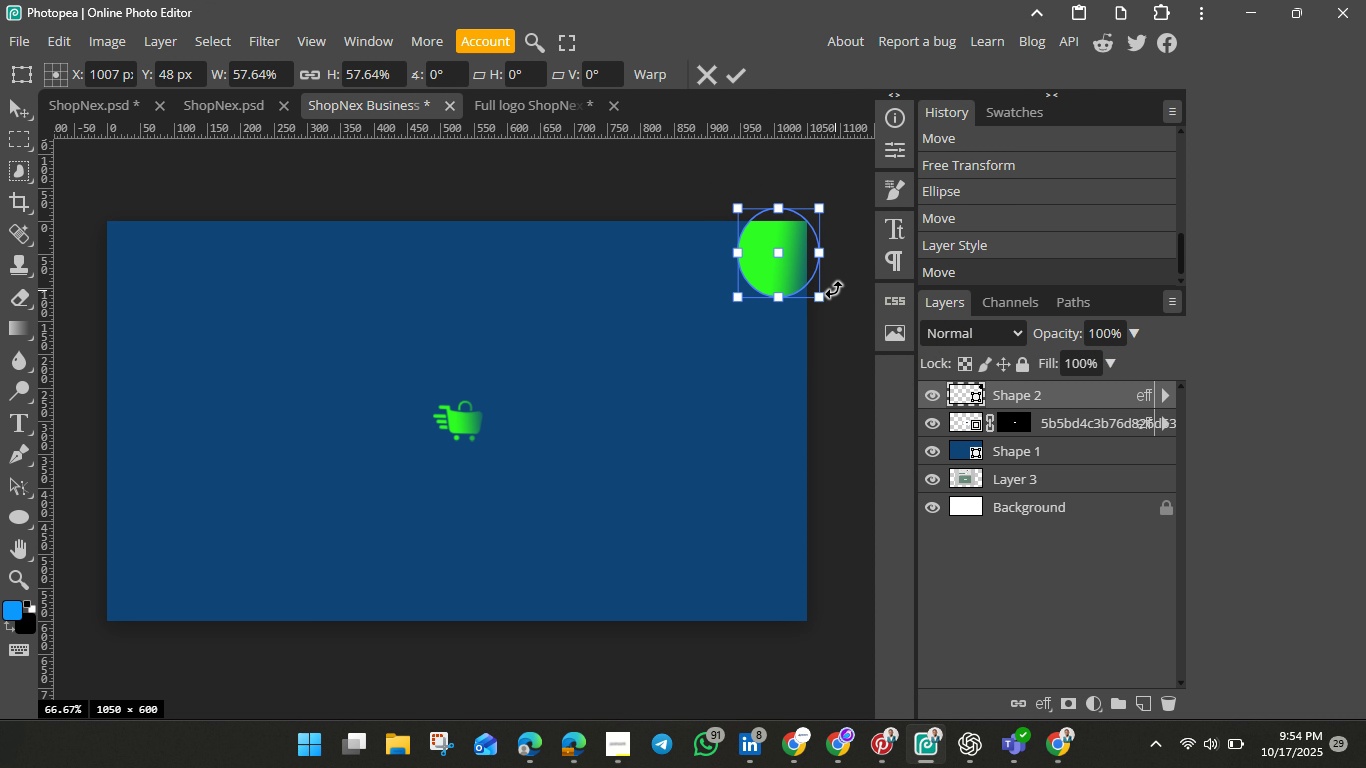 
hold_key(key=ShiftLeft, duration=1.53)
 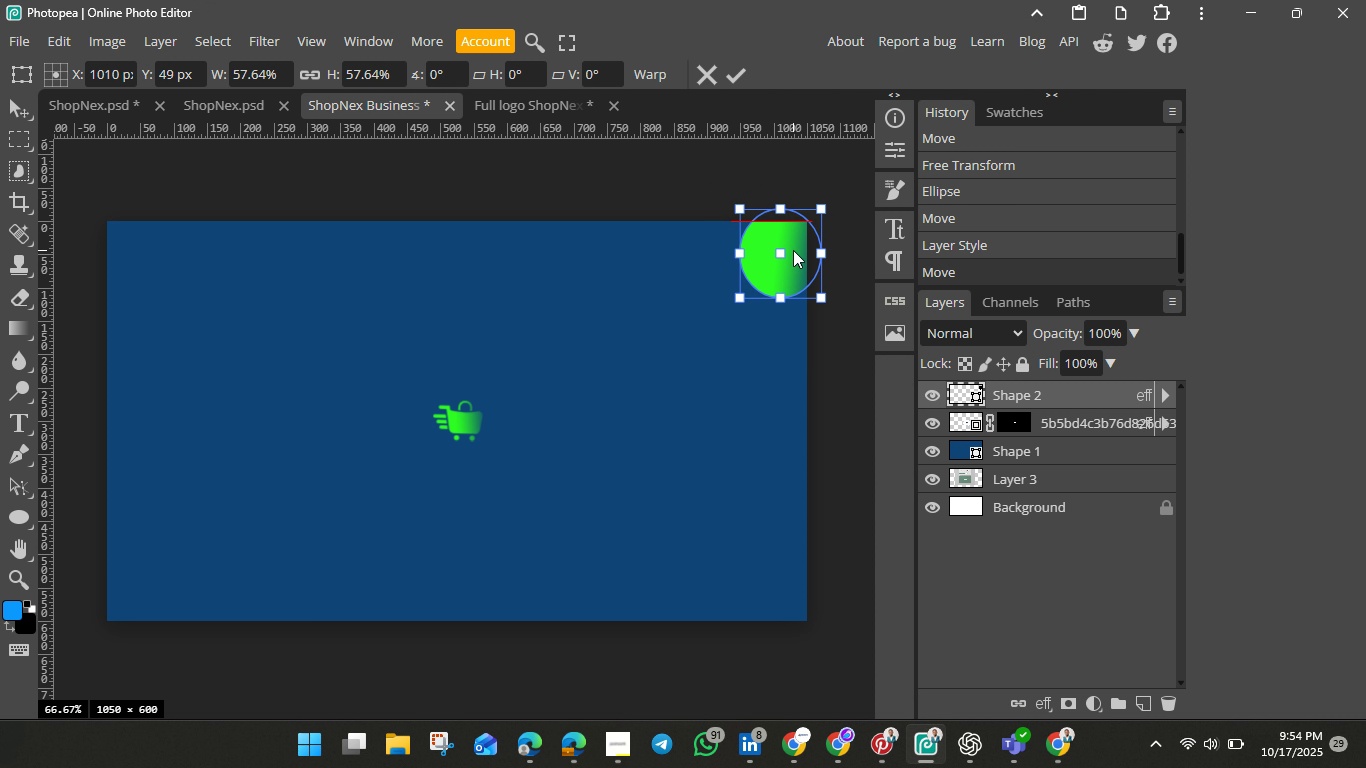 
hold_key(key=ShiftLeft, duration=1.53)
 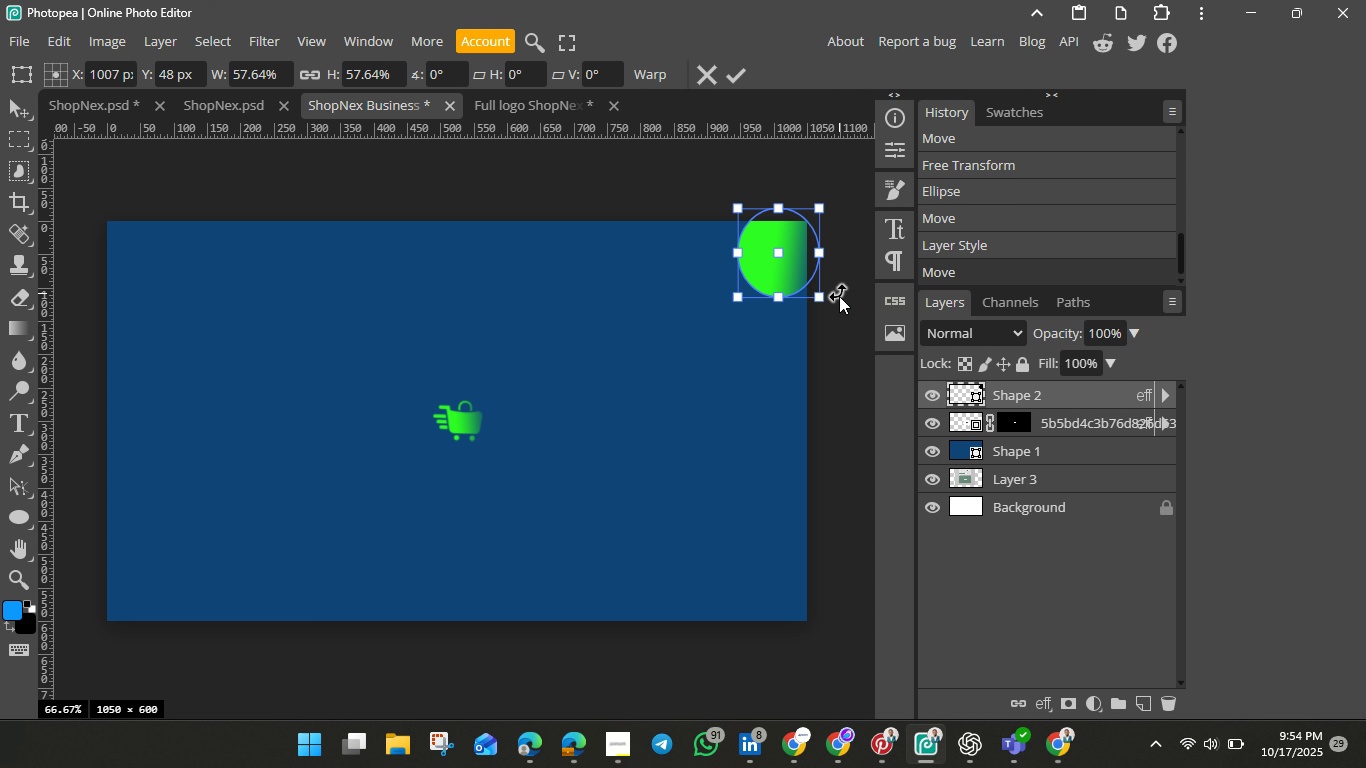 
key(Shift+ShiftLeft)
 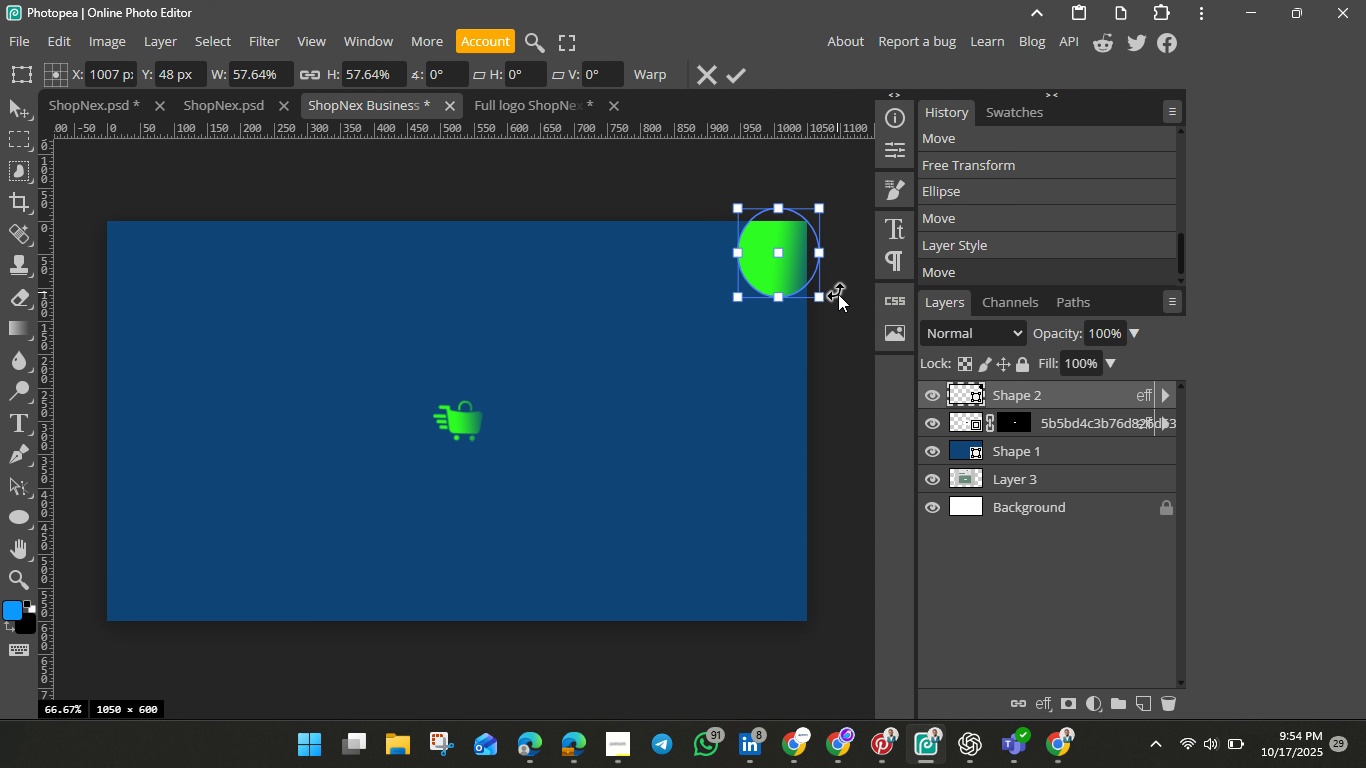 
key(Shift+ShiftLeft)
 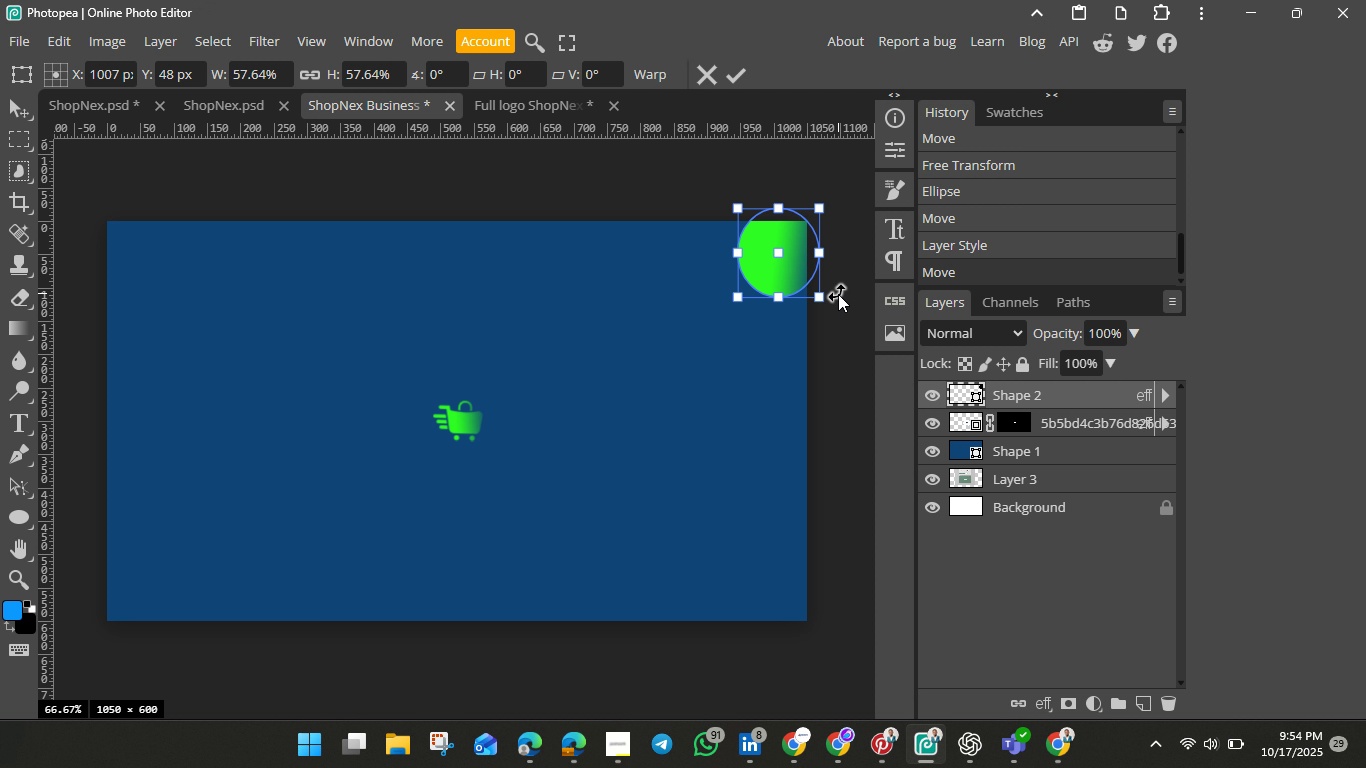 
key(Shift+ShiftLeft)
 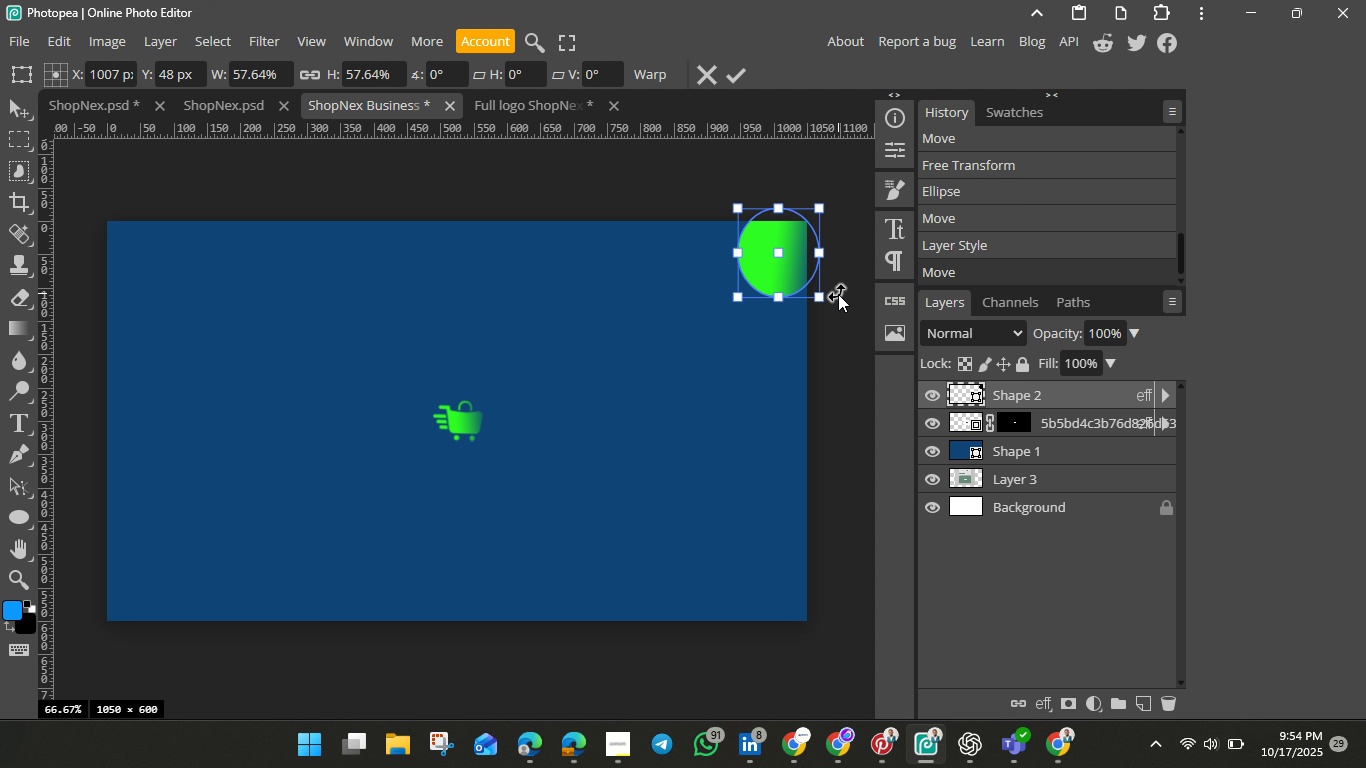 
key(Shift+ShiftLeft)
 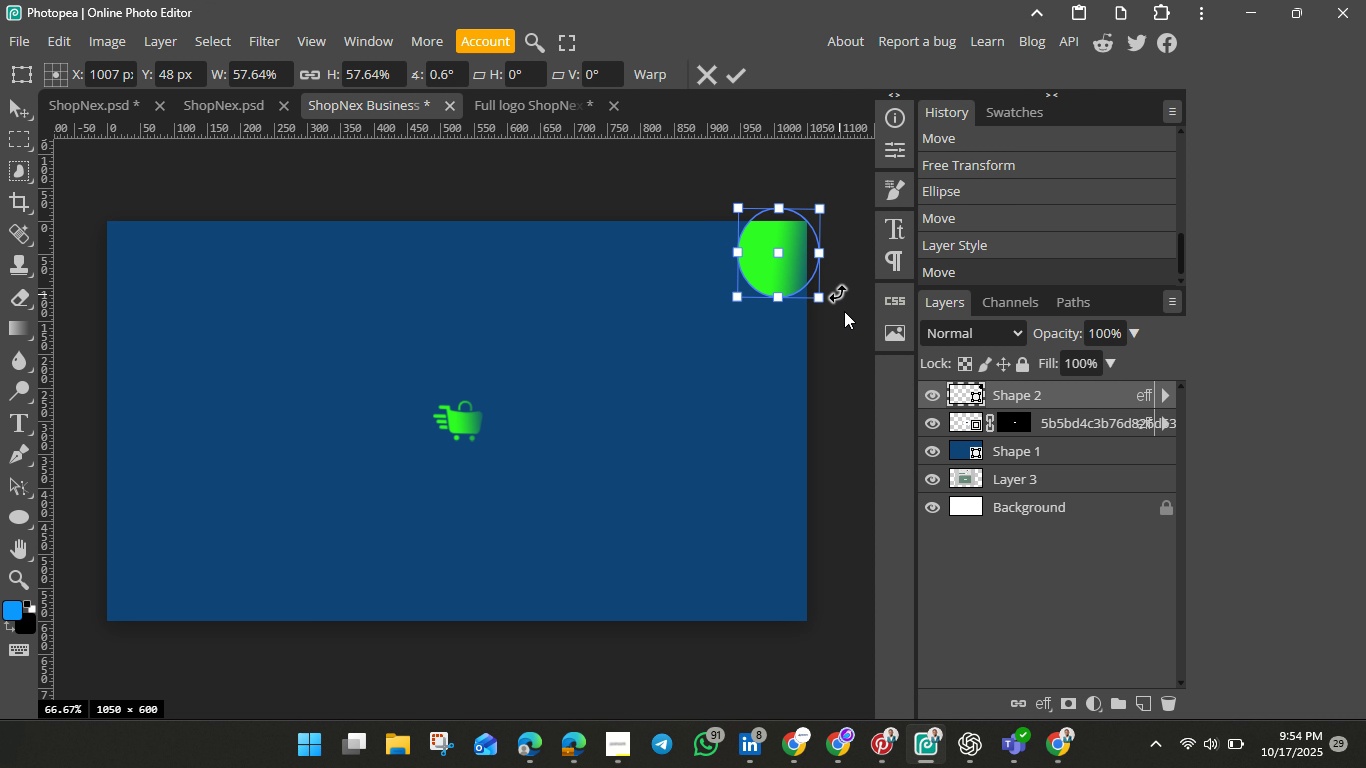 
left_click_drag(start_coordinate=[839, 294], to_coordinate=[534, 281])
 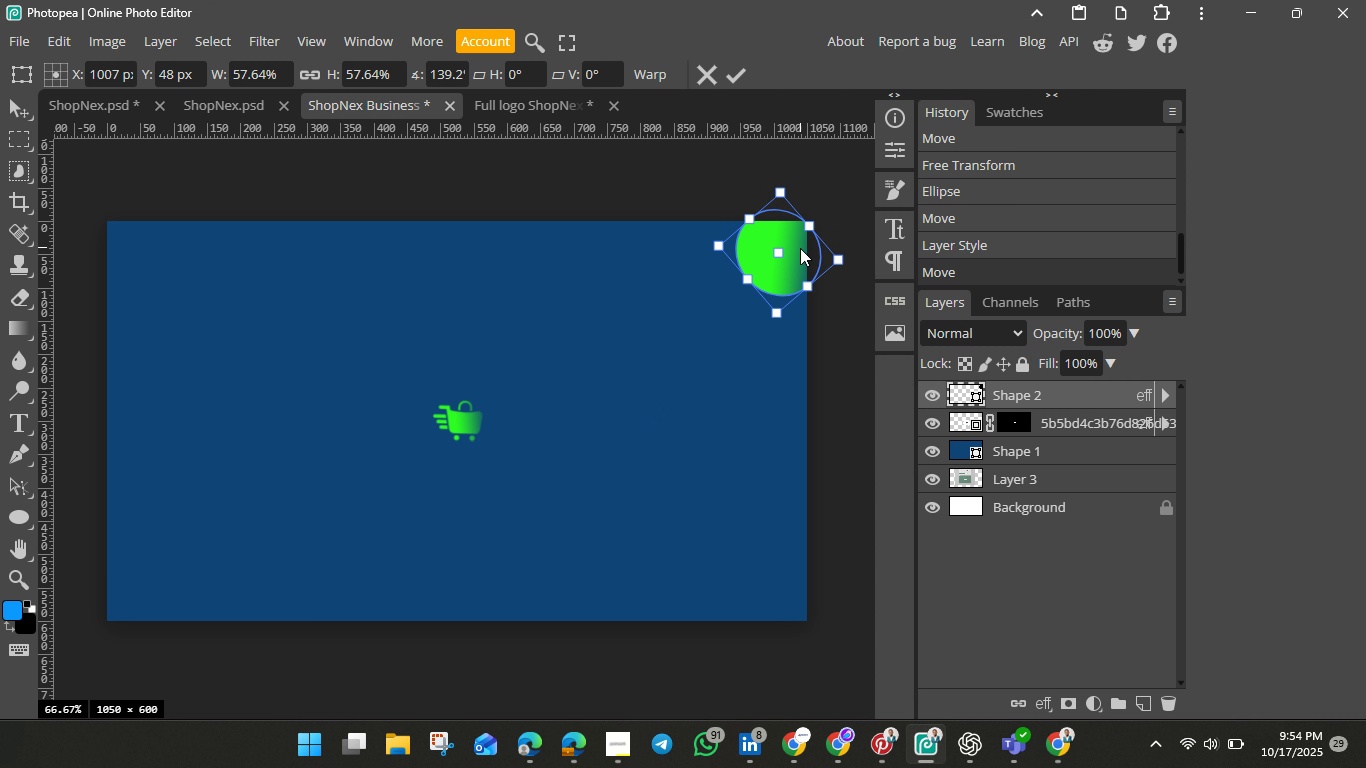 
left_click_drag(start_coordinate=[800, 248], to_coordinate=[764, 252])
 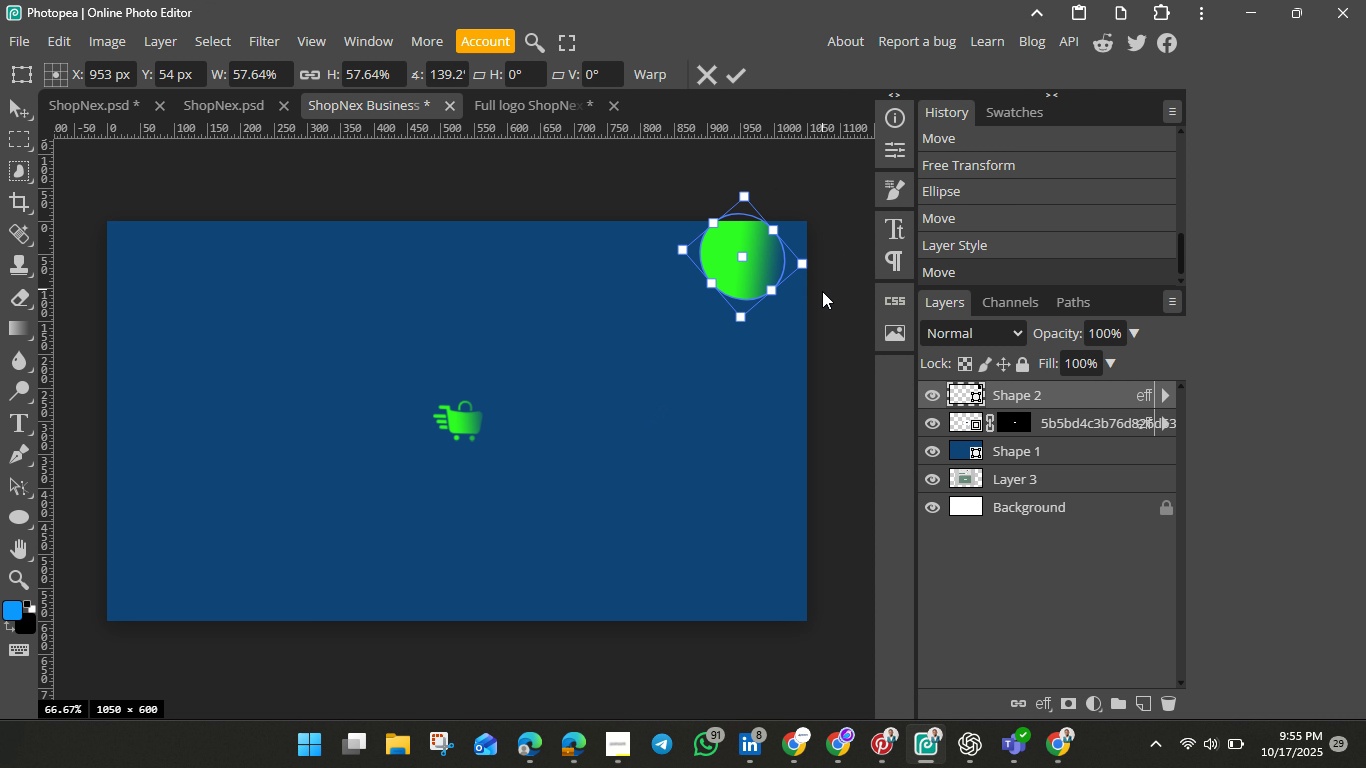 
hold_key(key=ShiftLeft, duration=1.51)
left_click([822, 294])
 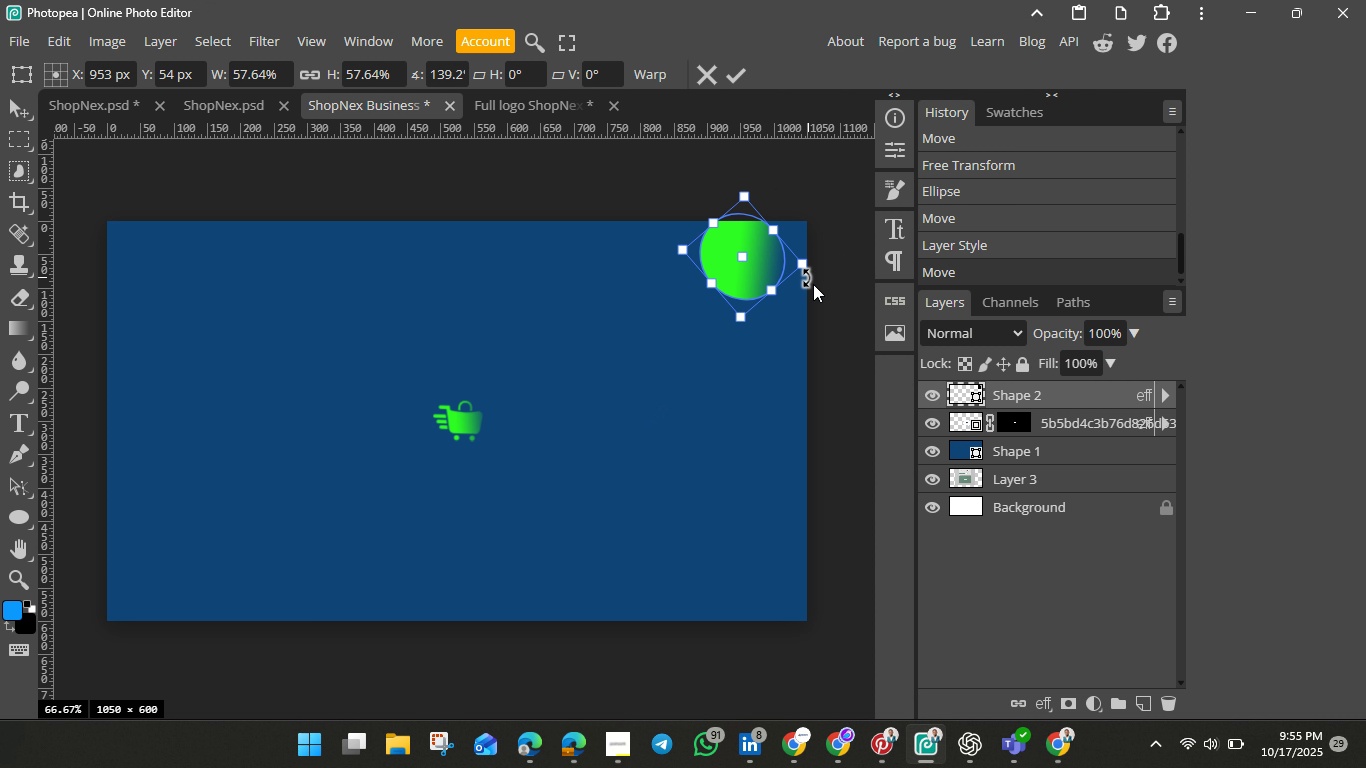 
hold_key(key=ShiftLeft, duration=1.53)
left_click_drag(start_coordinate=[815, 287], to_coordinate=[685, 368])
 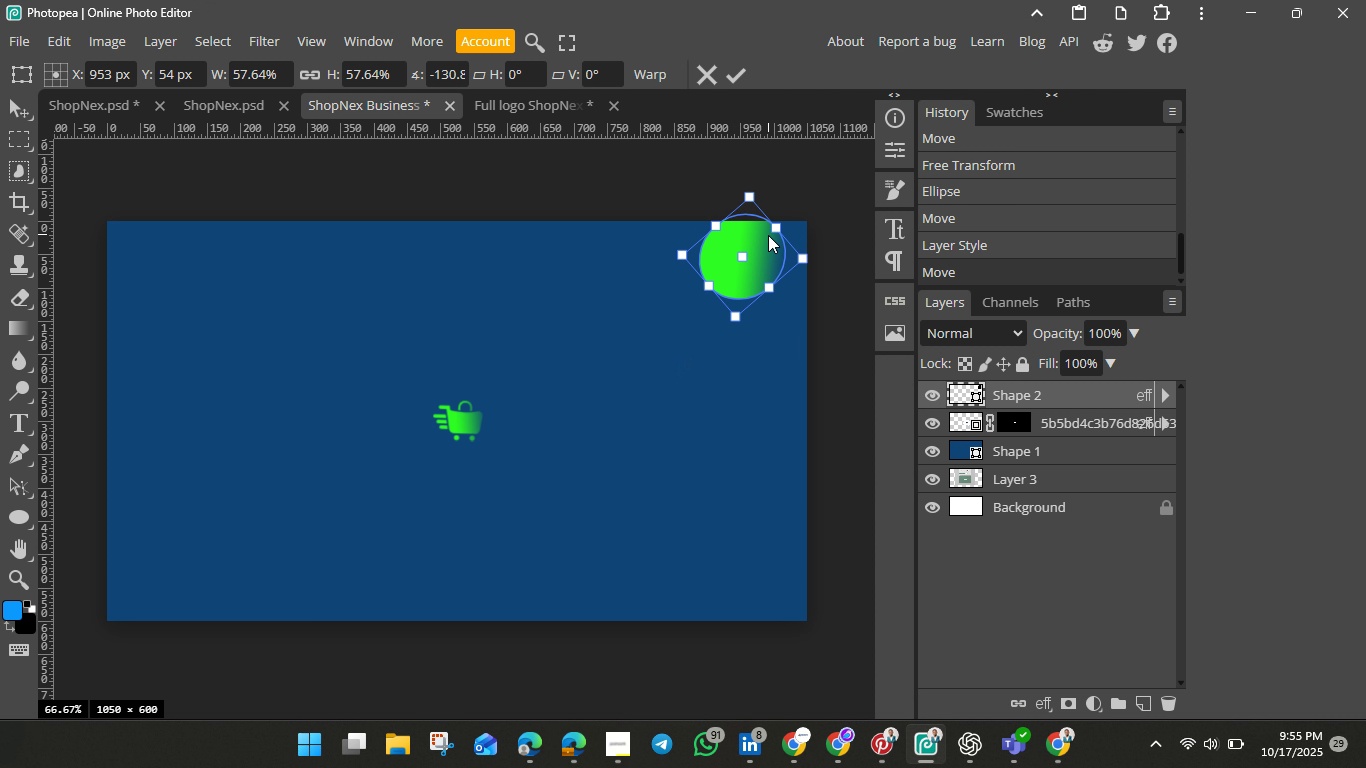 
hold_key(key=ShiftLeft, duration=0.9)
 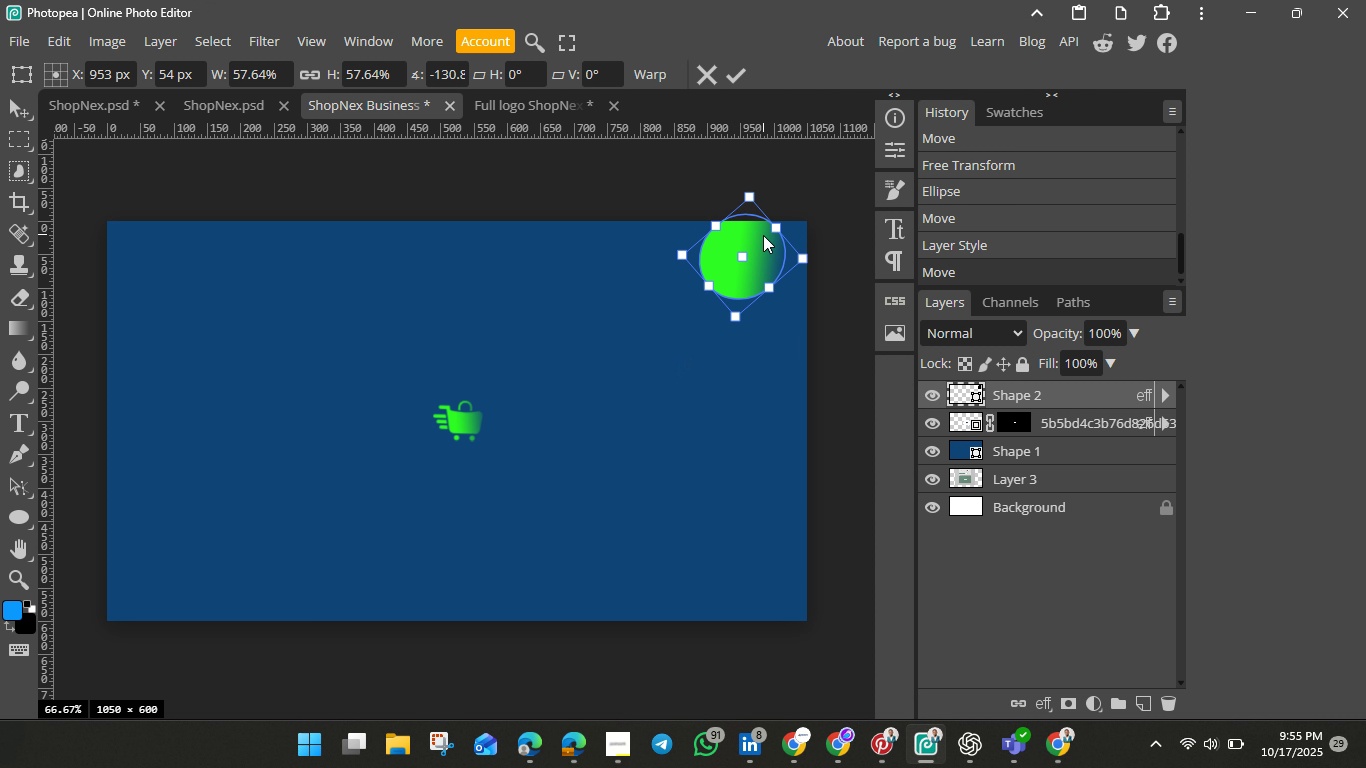 
left_click_drag(start_coordinate=[762, 235], to_coordinate=[795, 231])
 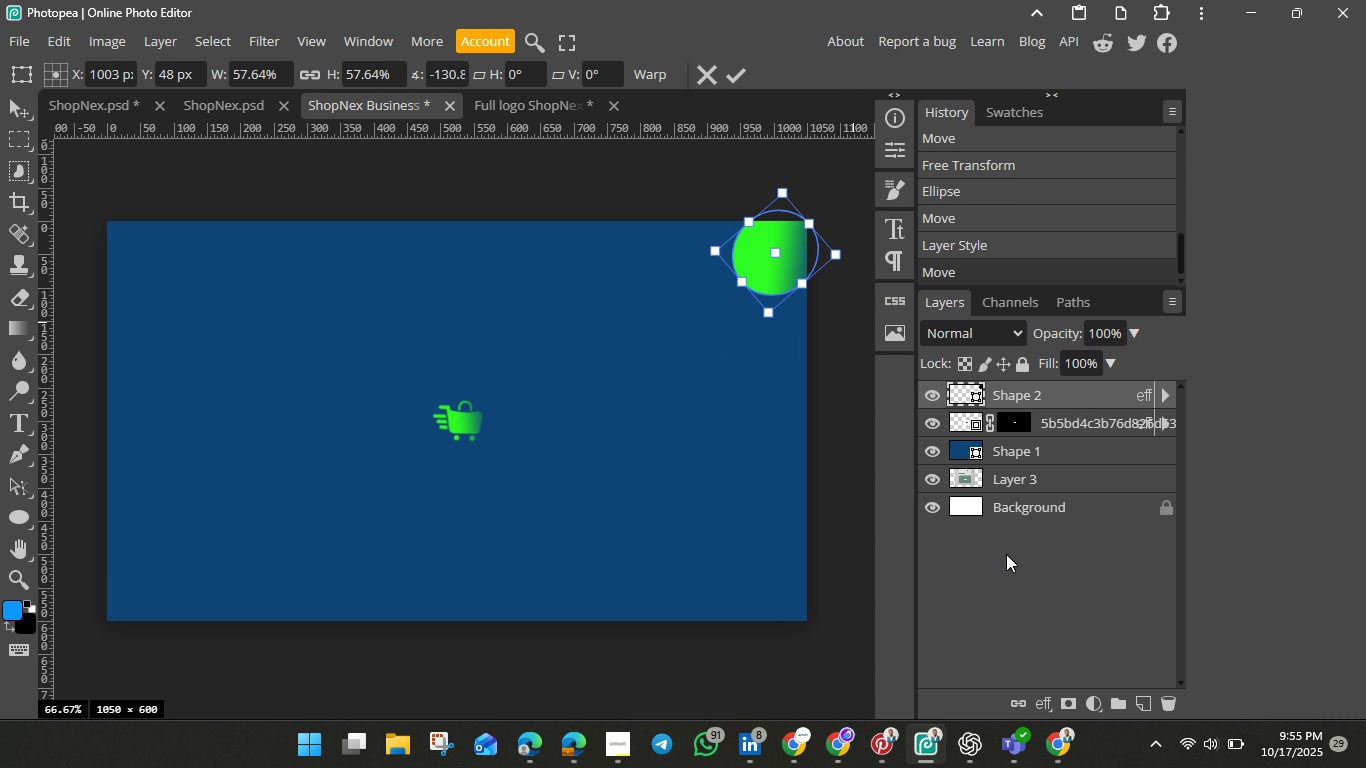 
wait(11.97)
 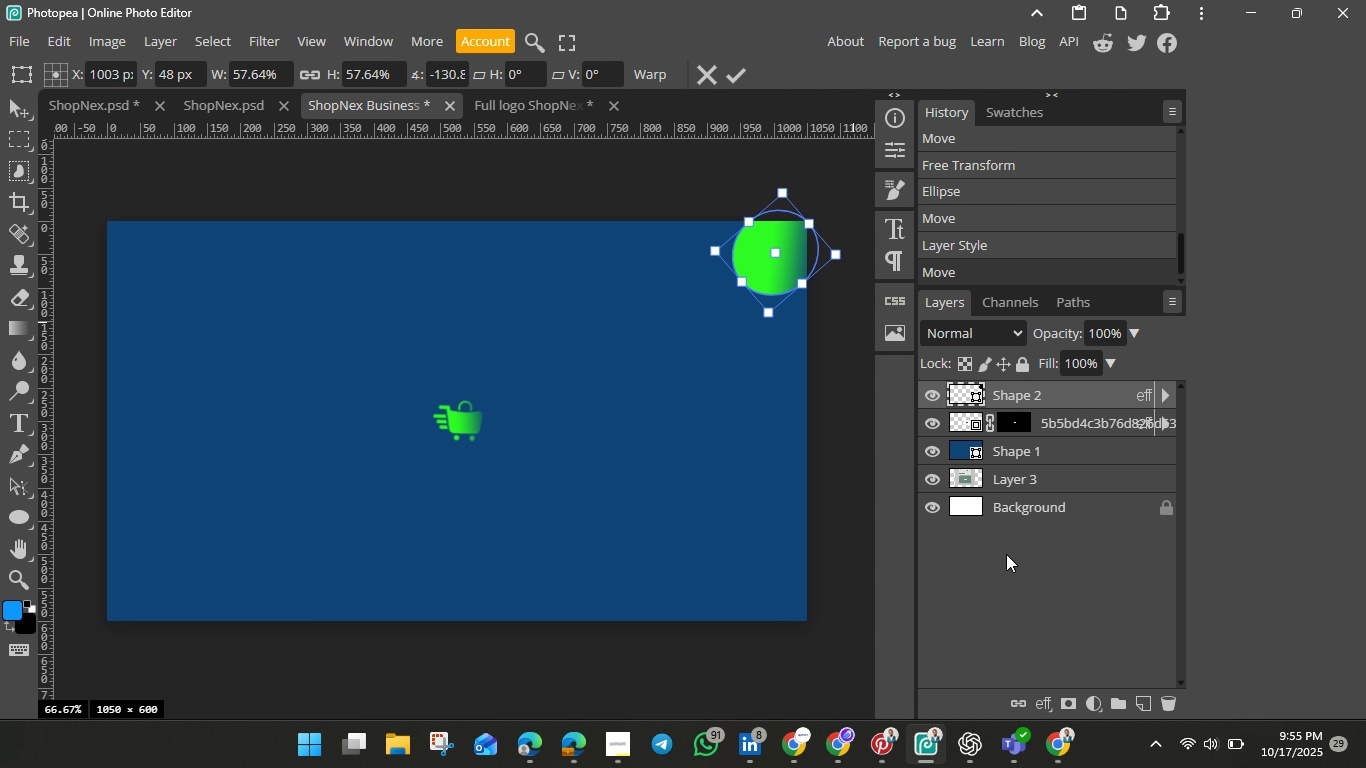 
right_click([1010, 390])
 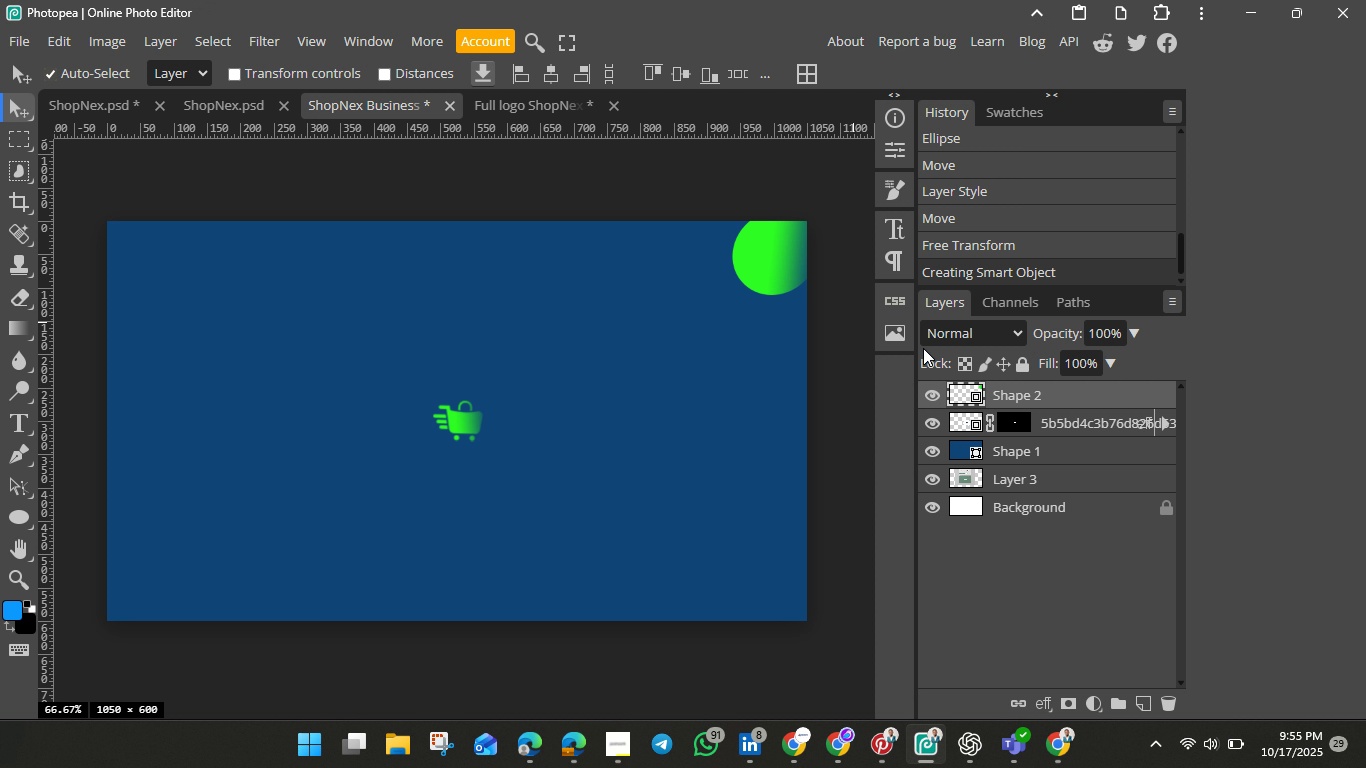 
wait(10.28)
 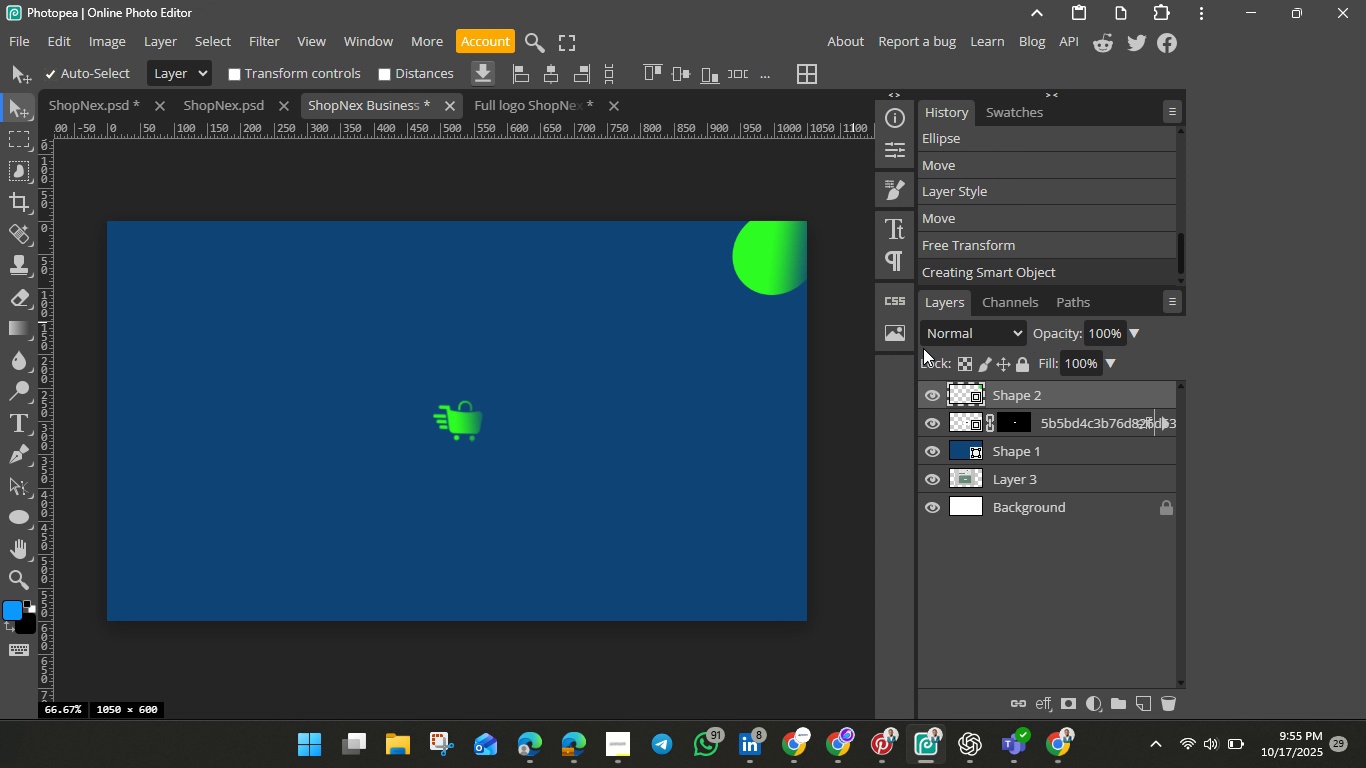 
left_click_drag(start_coordinate=[765, 276], to_coordinate=[746, 301])
 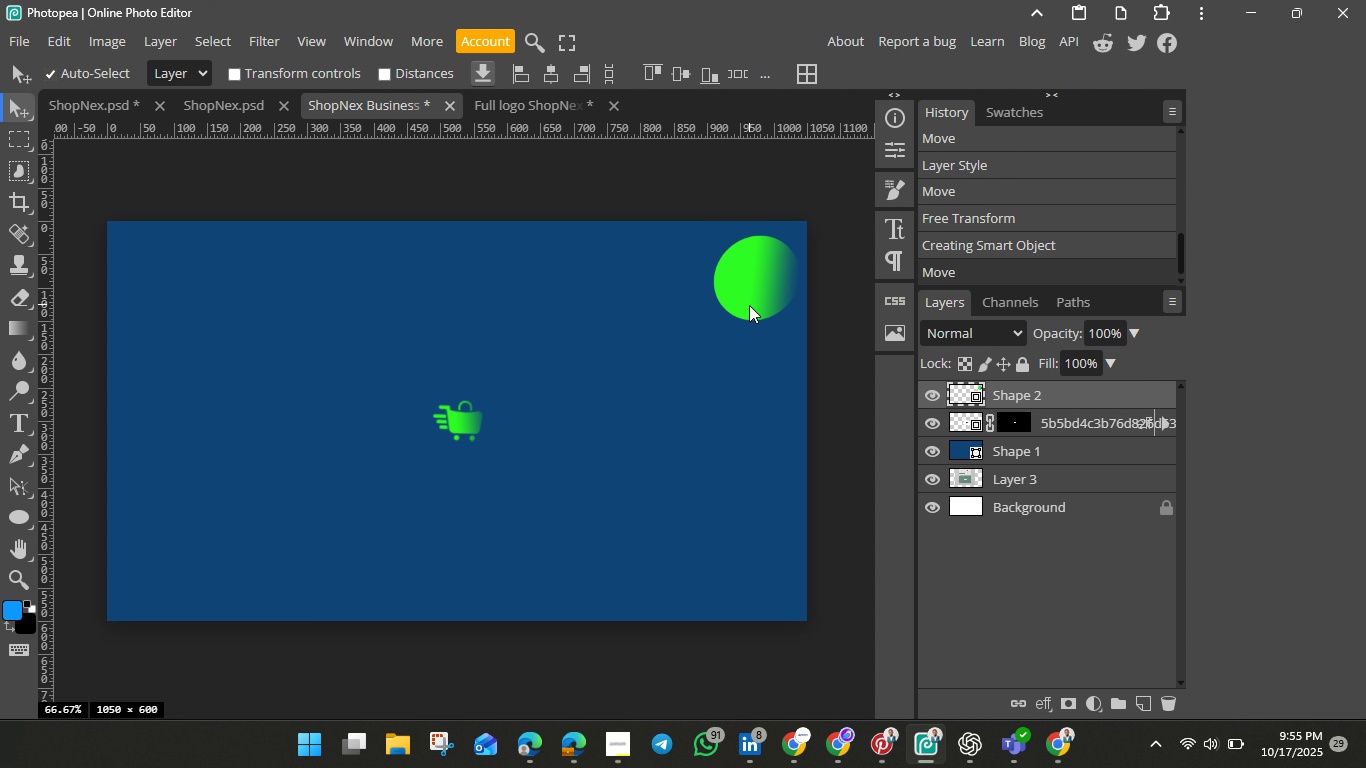 
left_click_drag(start_coordinate=[749, 305], to_coordinate=[738, 305])
 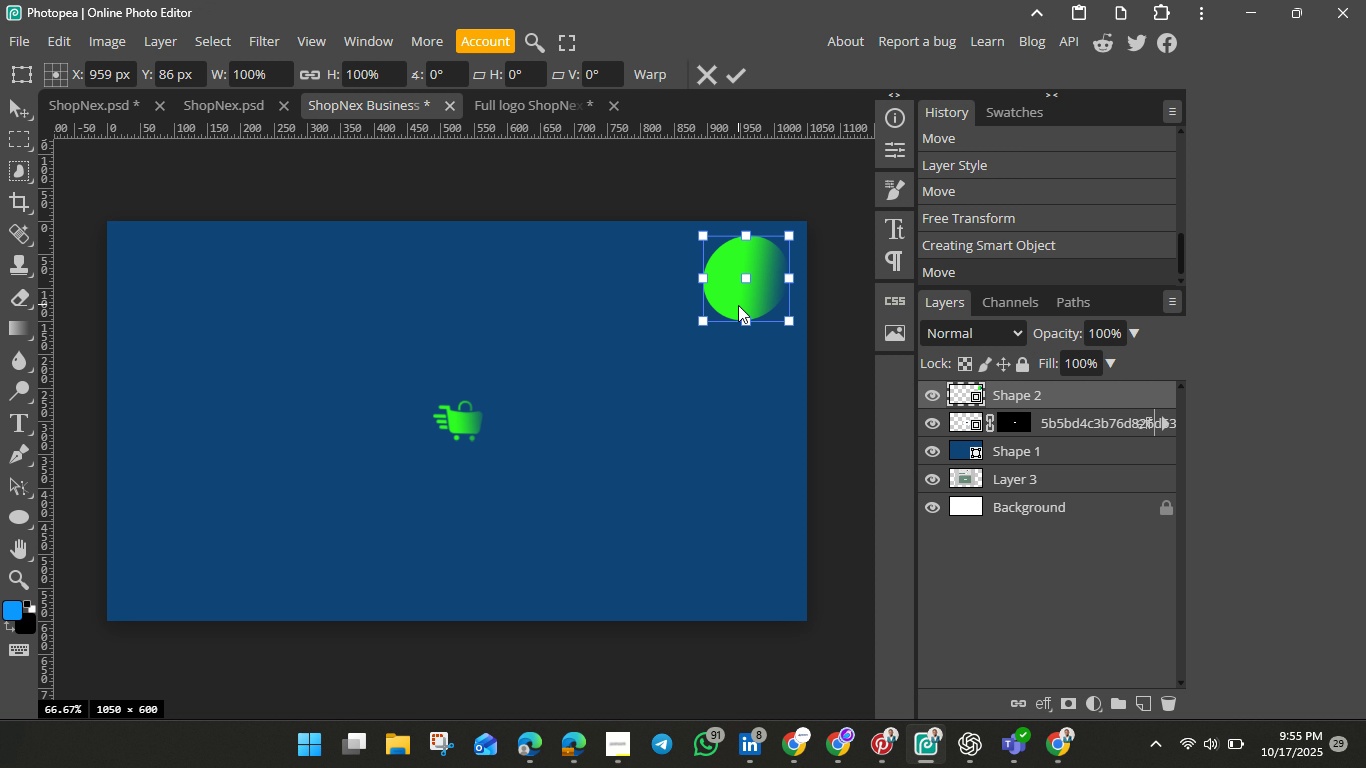 
hold_key(key=ShiftLeft, duration=0.35)
 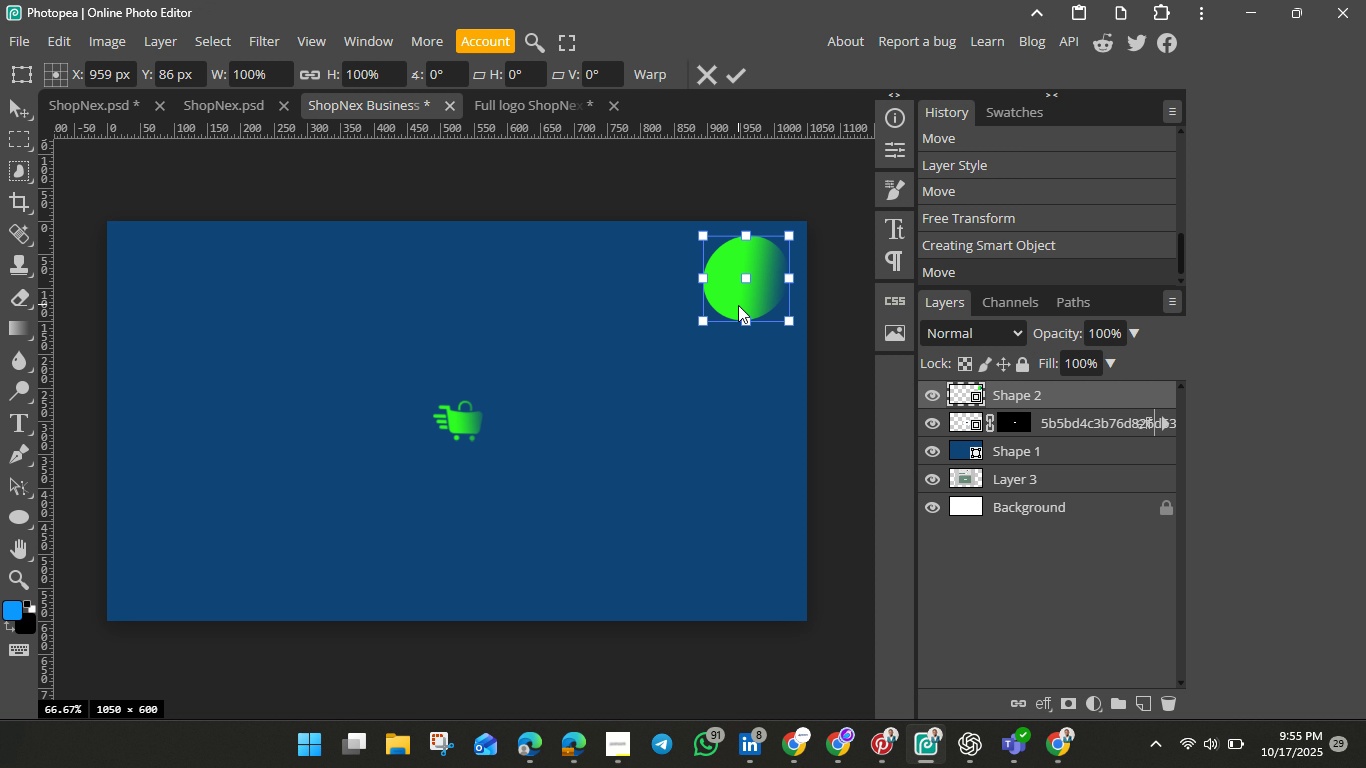 
key(Control+T)
 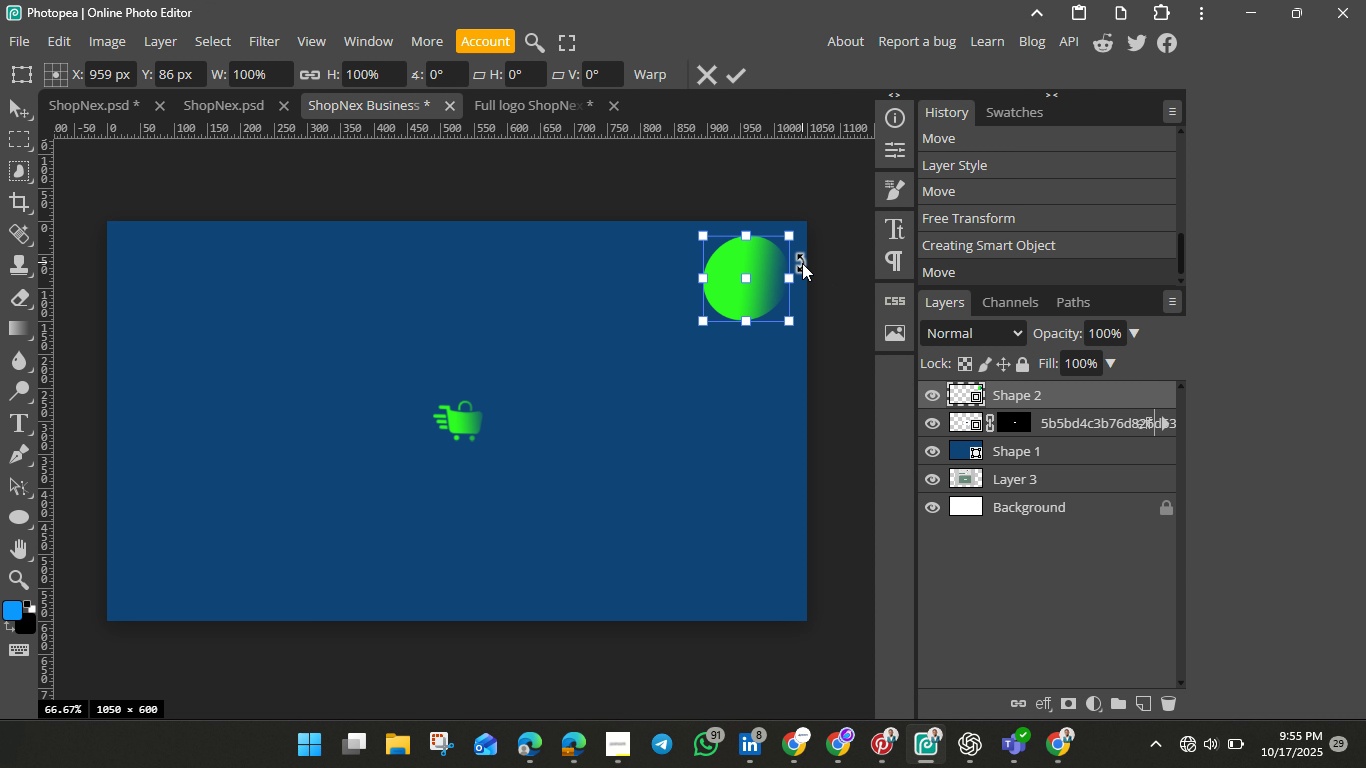 
left_click_drag(start_coordinate=[802, 263], to_coordinate=[710, 406])
 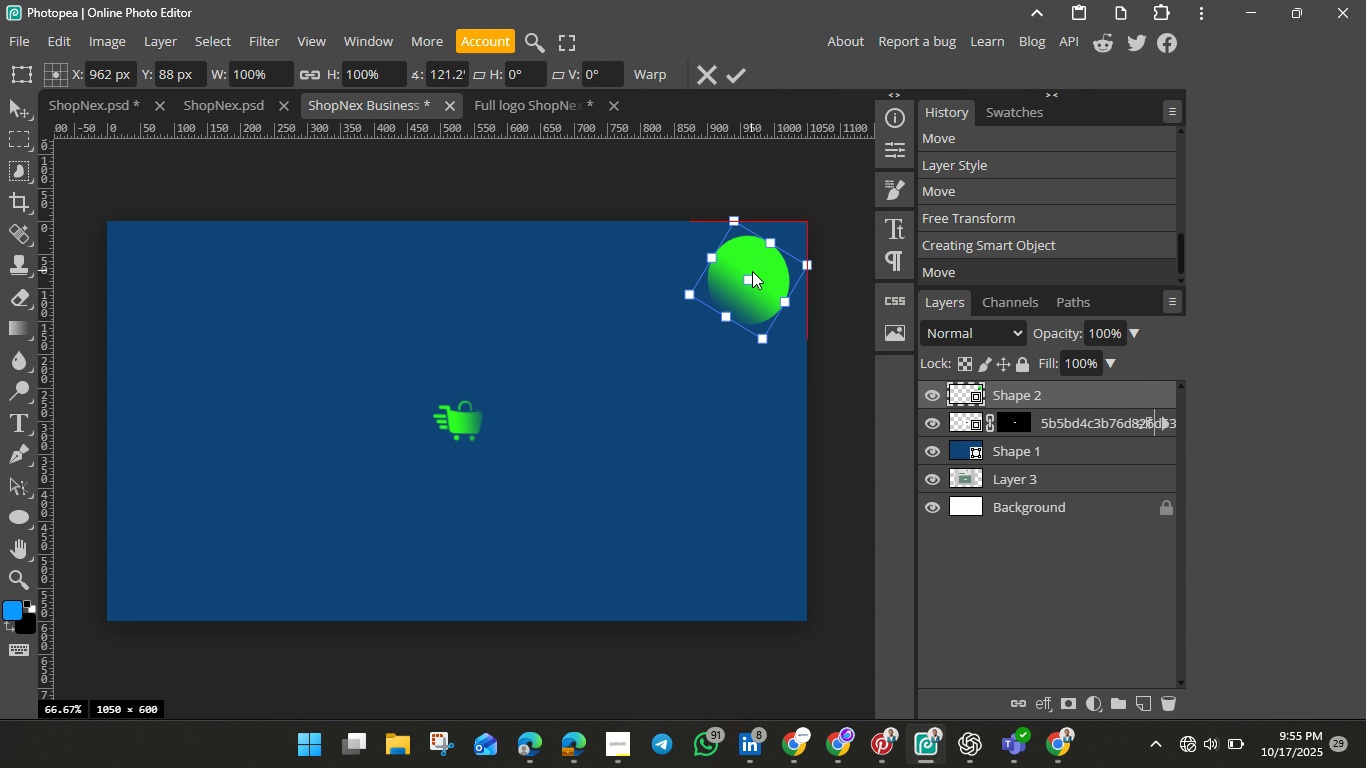 
left_click_drag(start_coordinate=[750, 271], to_coordinate=[780, 245])
 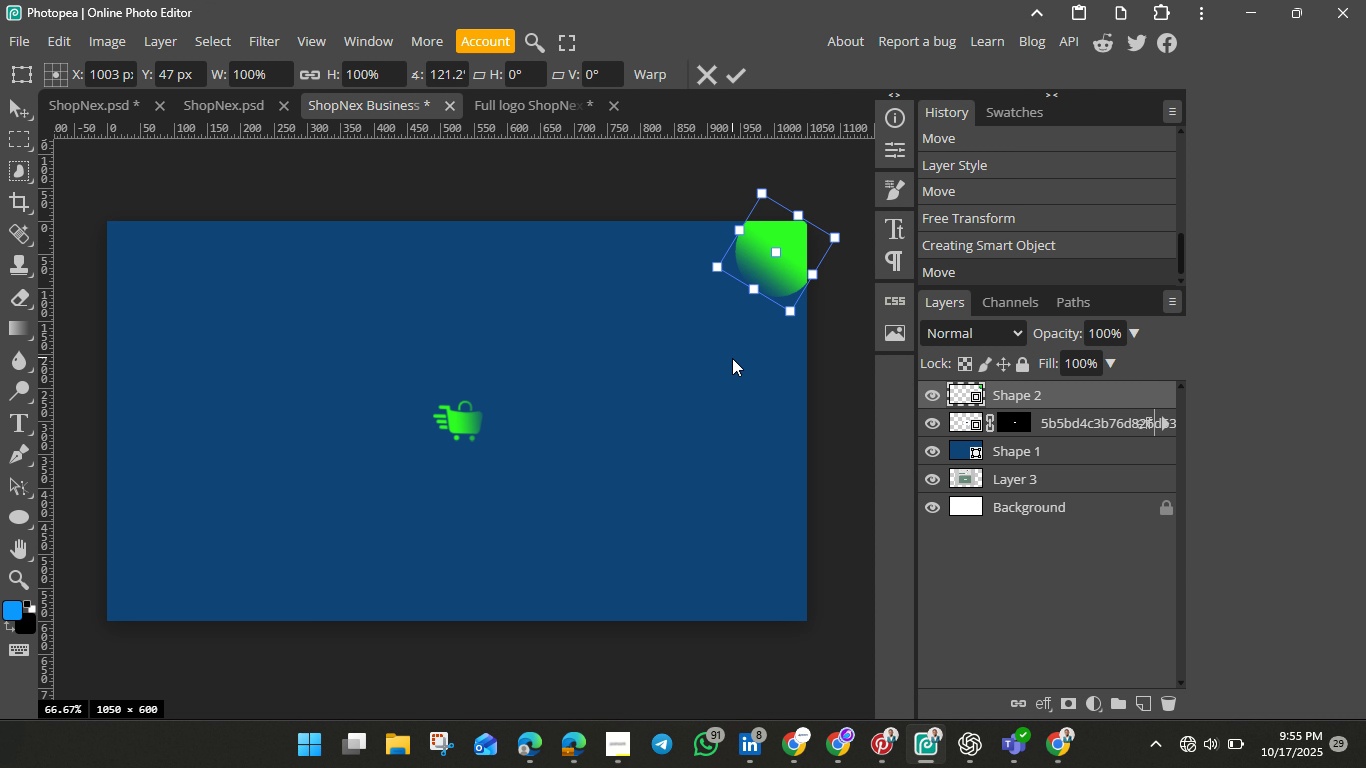 
left_click([732, 358])
 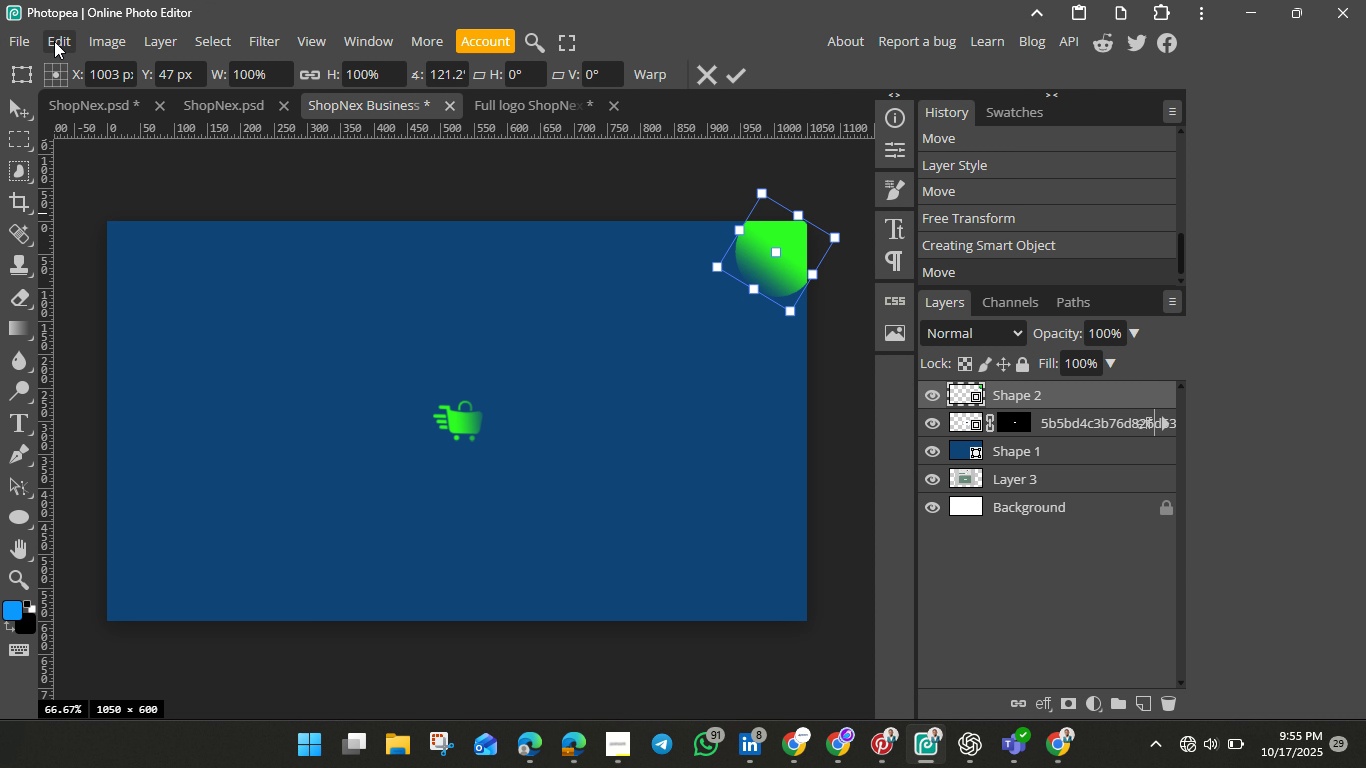 
wait(6.78)
 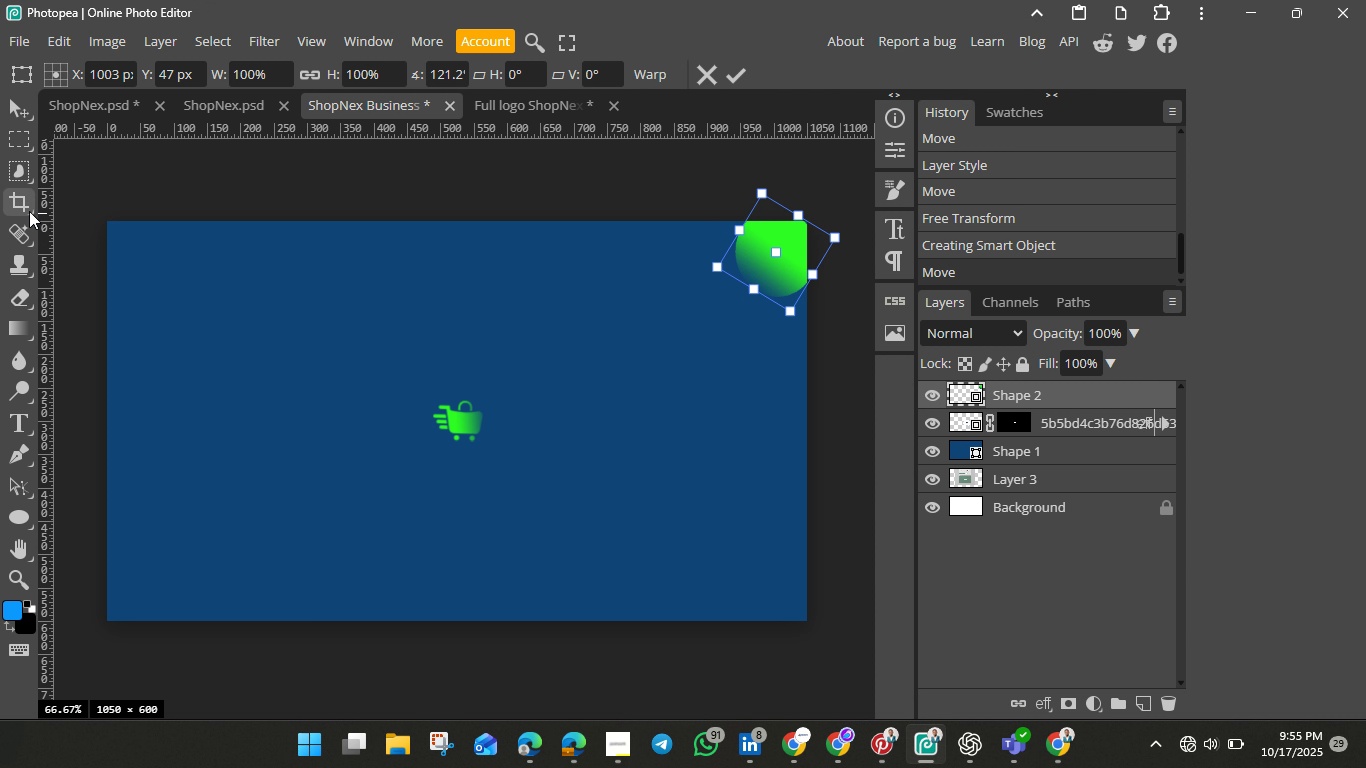 
left_click([66, 50])
 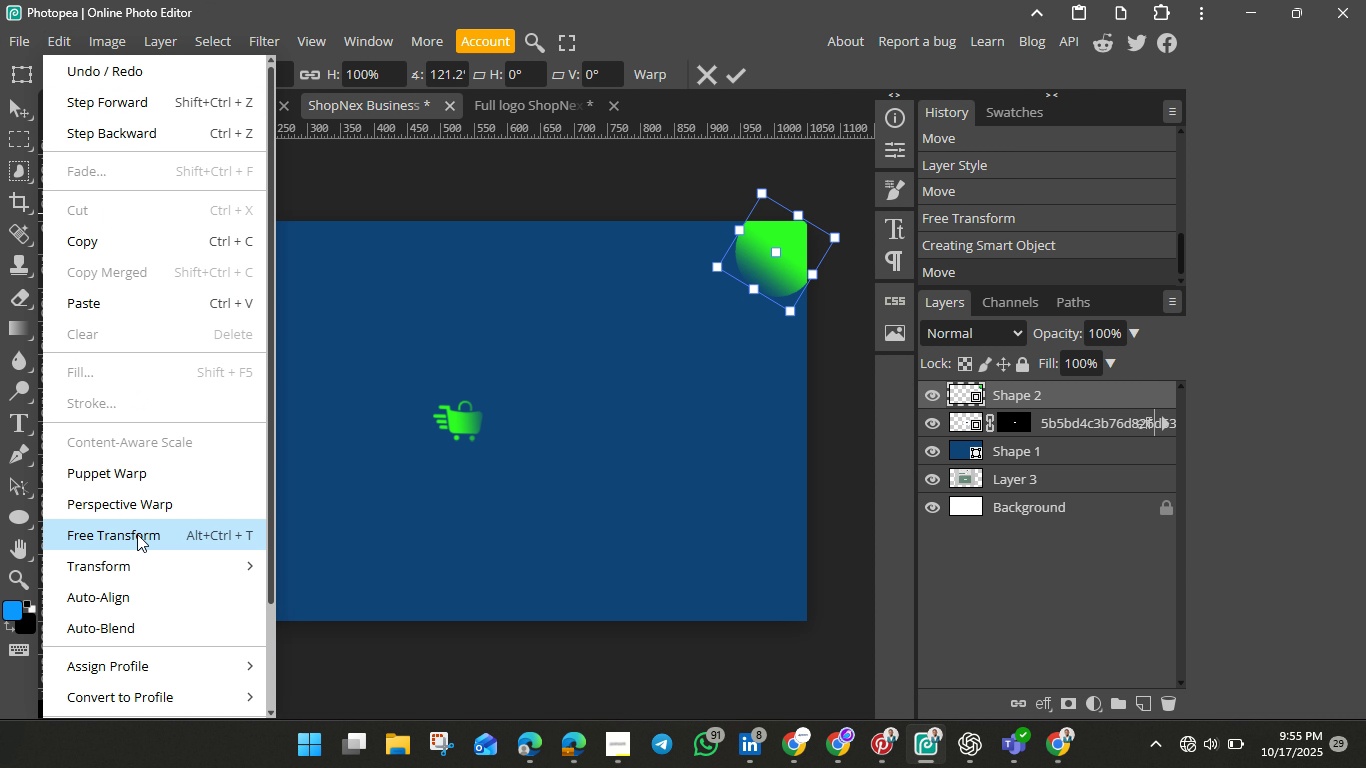 
mouse_move([144, 513])
 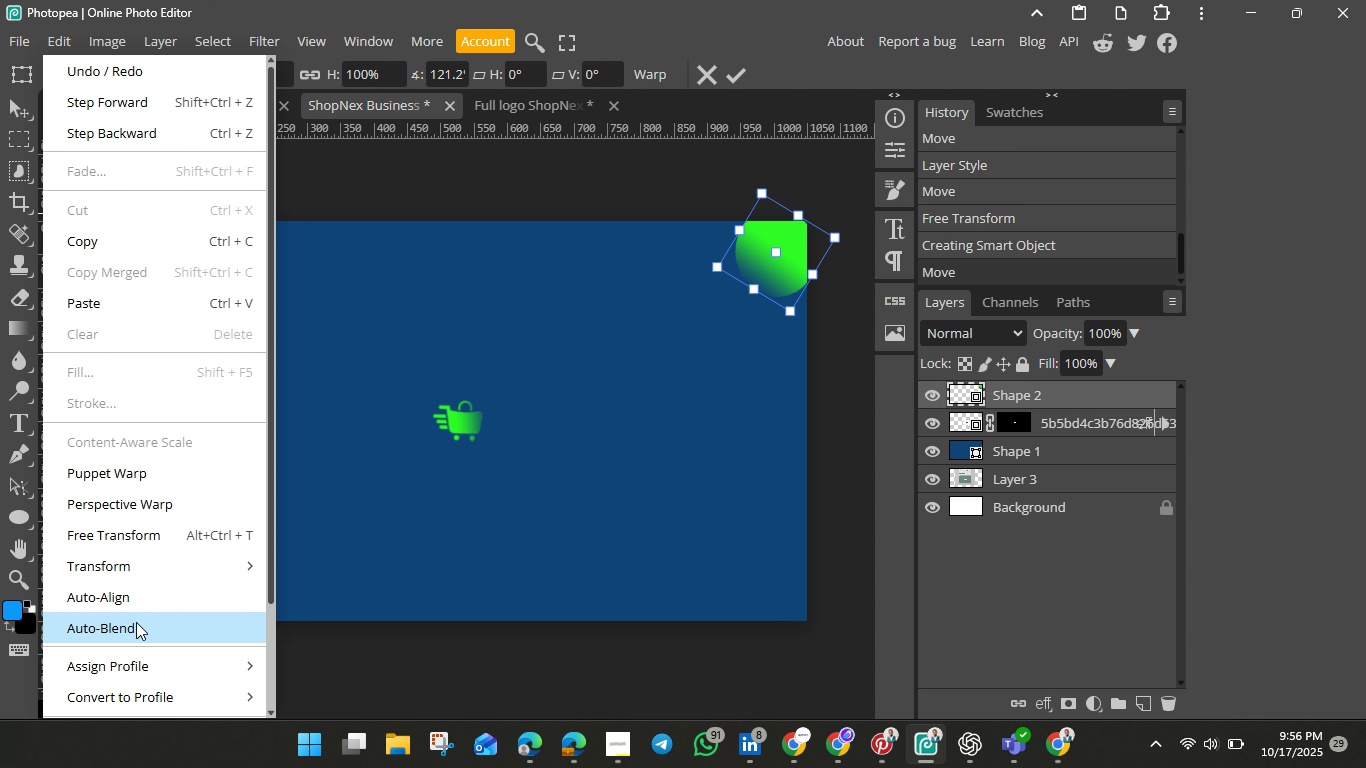 
left_click([138, 623])
 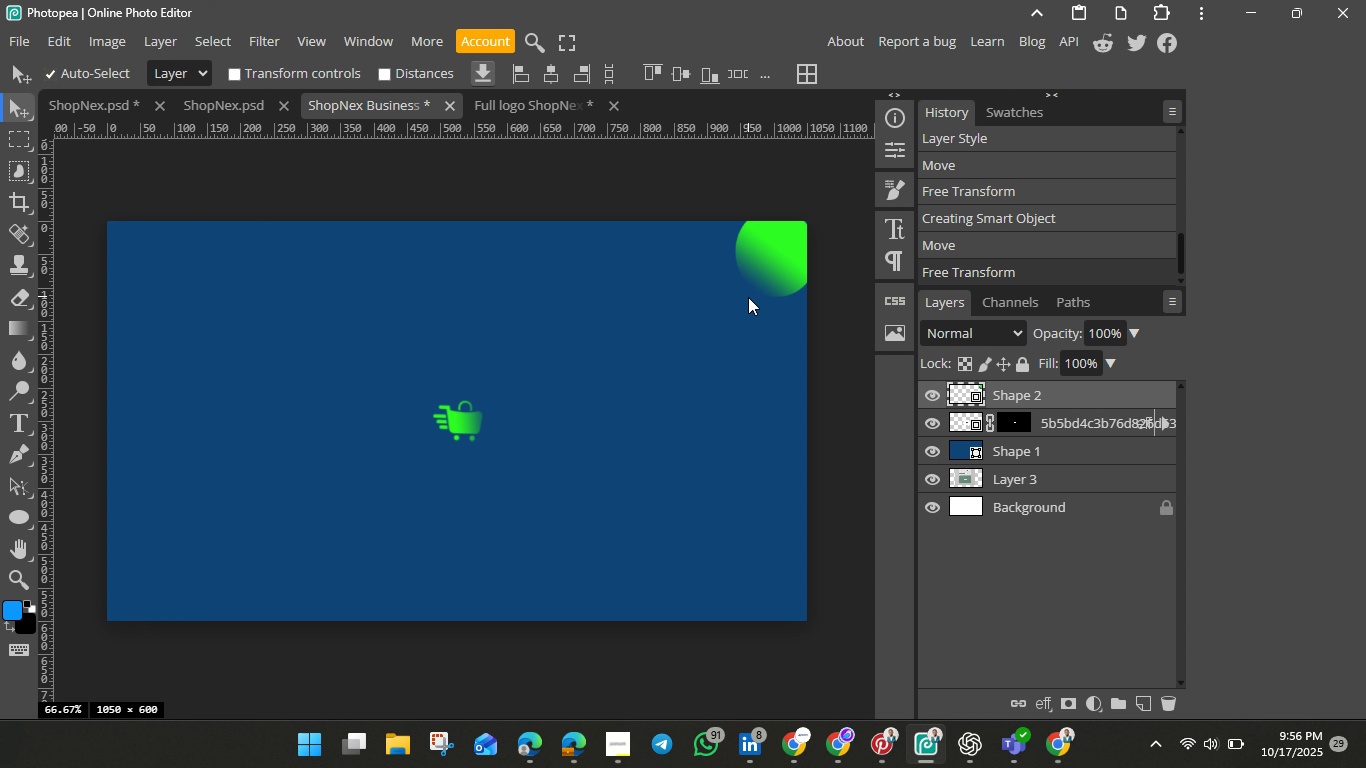 
hold_key(key=ShiftLeft, duration=1.06)
 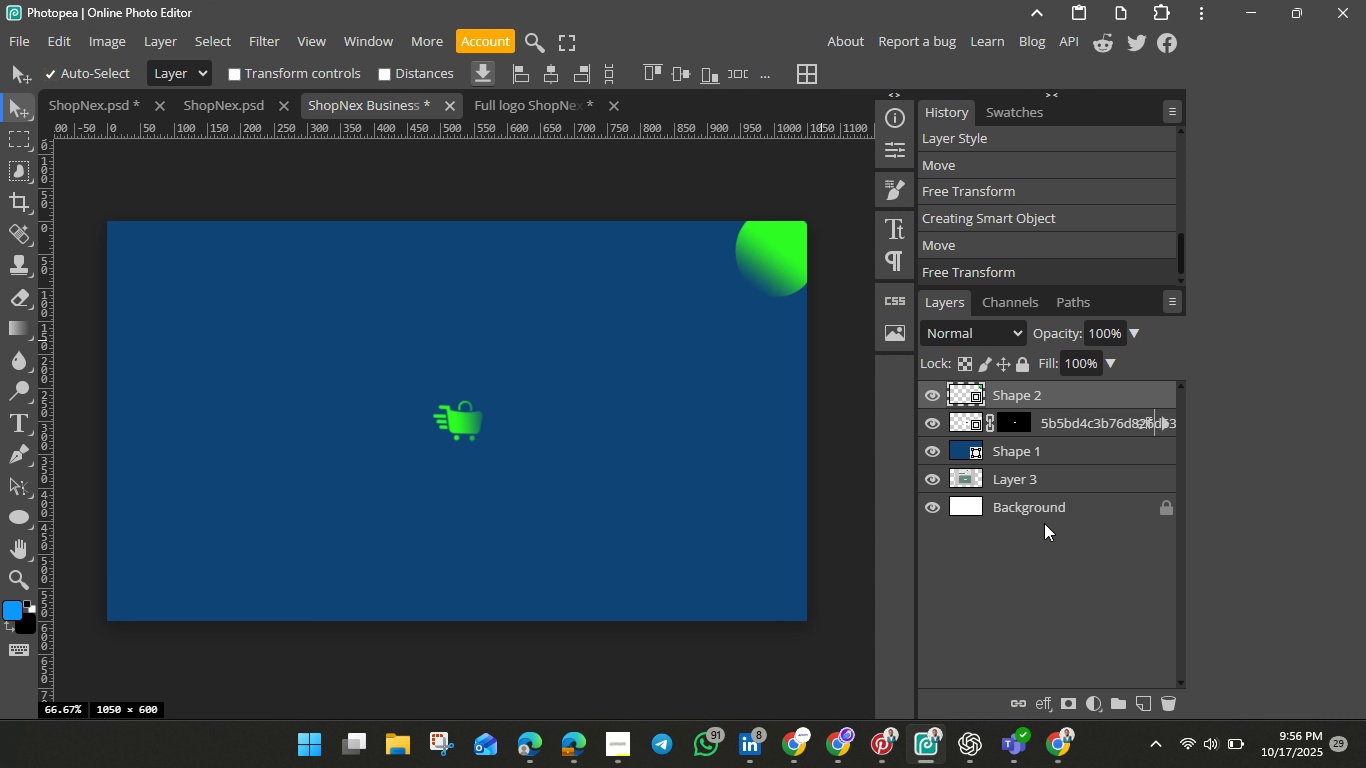 
hold_key(key=ShiftLeft, duration=2.34)
 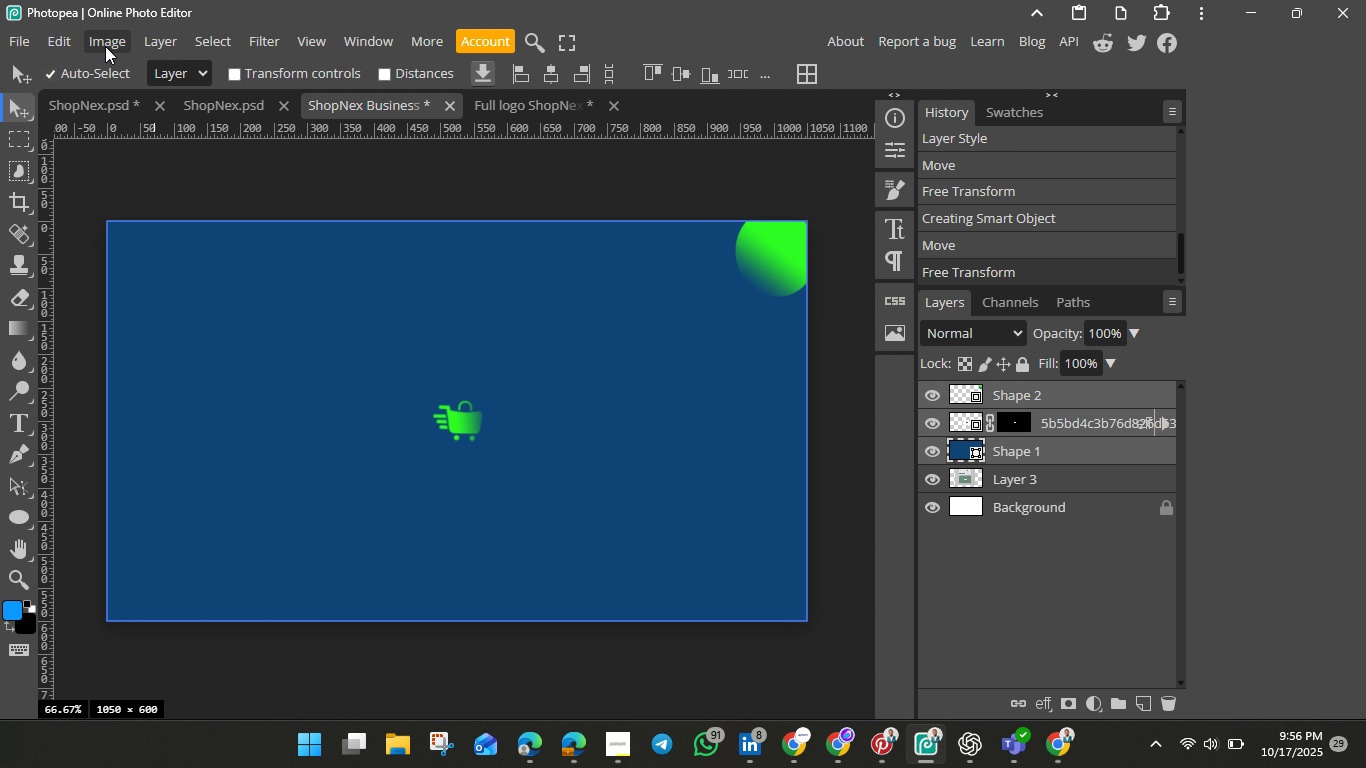 
key(Shift+ShiftLeft)
 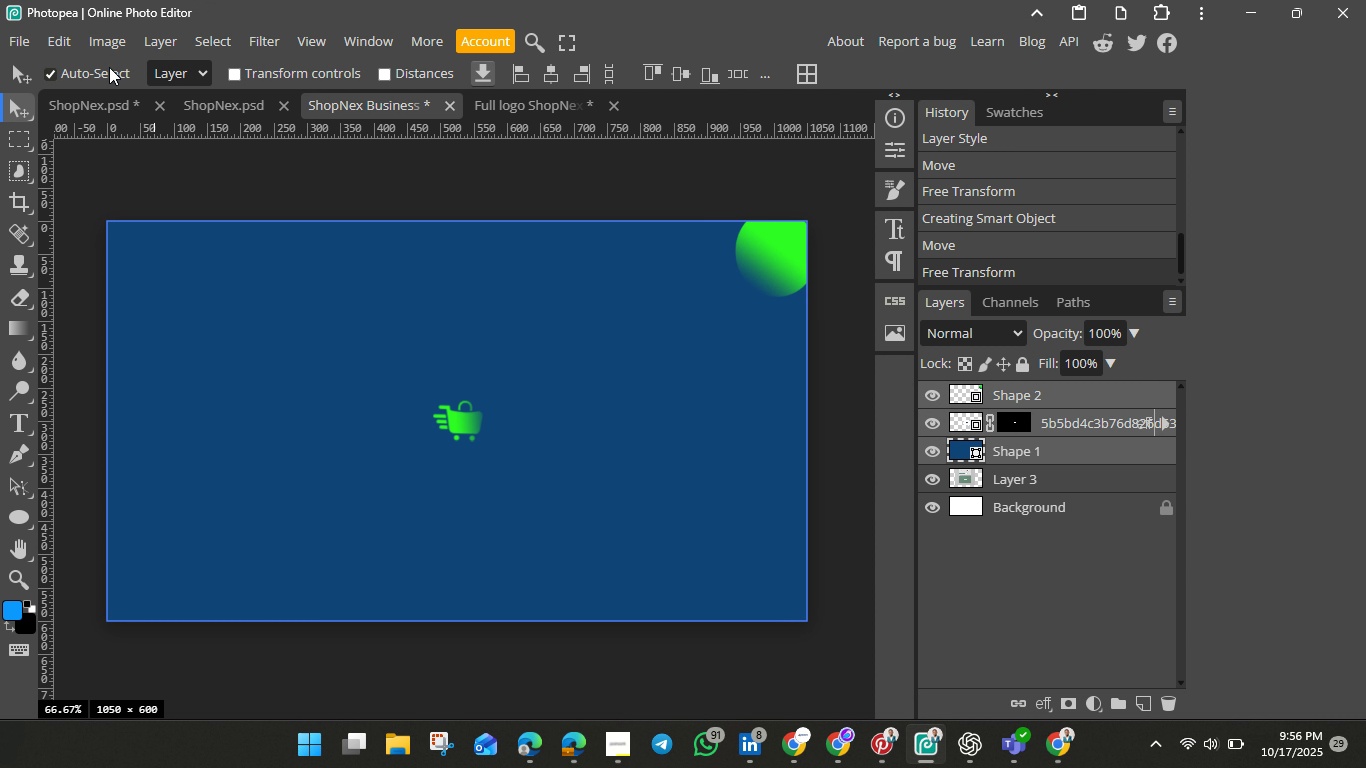 
key(Shift+ShiftLeft)
 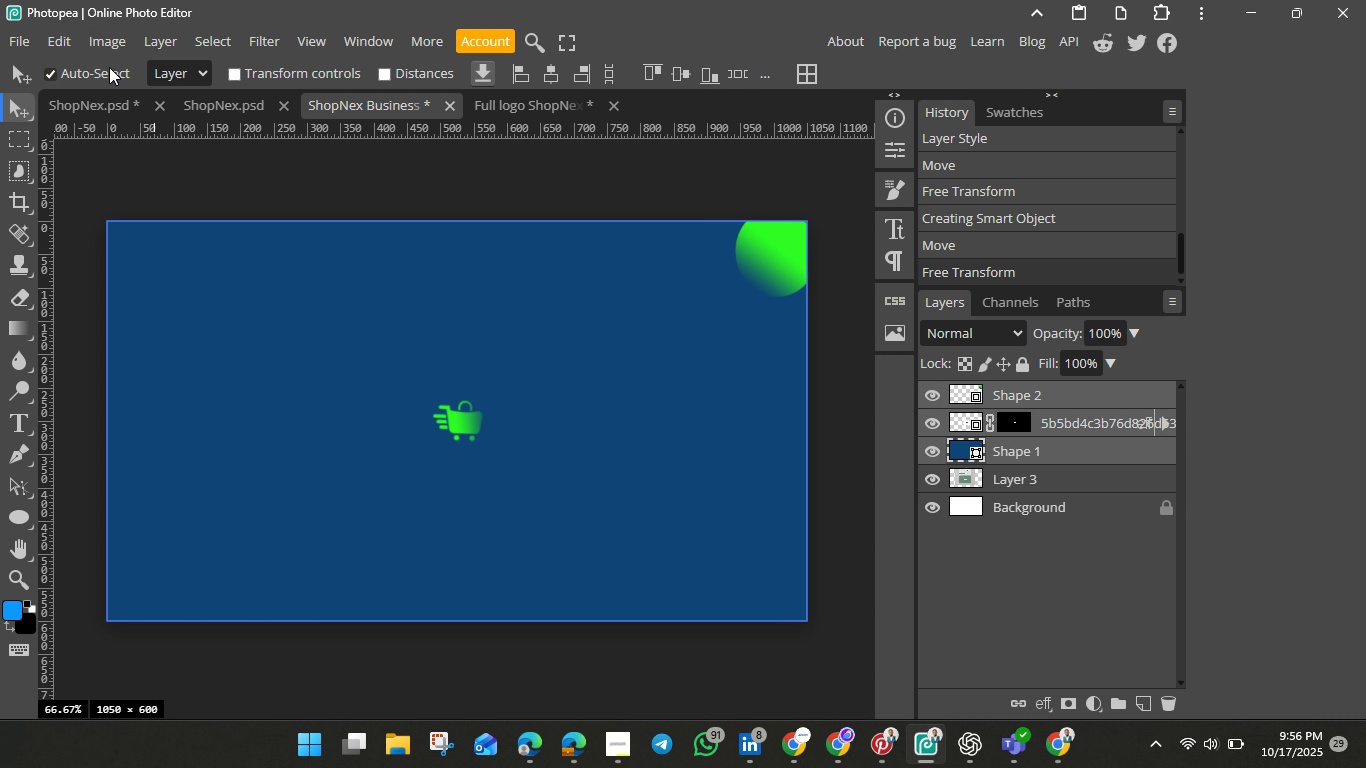 
key(Shift+ShiftLeft)
 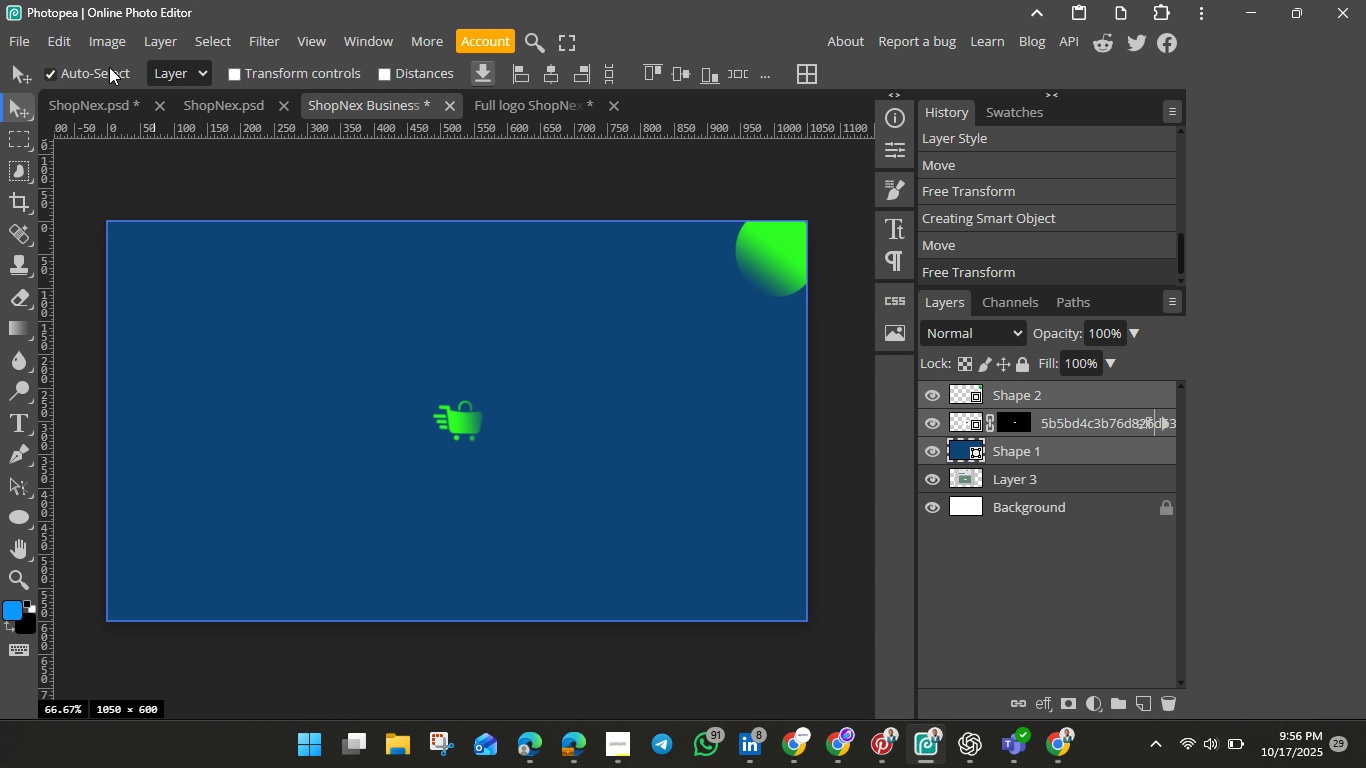 
key(Shift+ShiftLeft)
 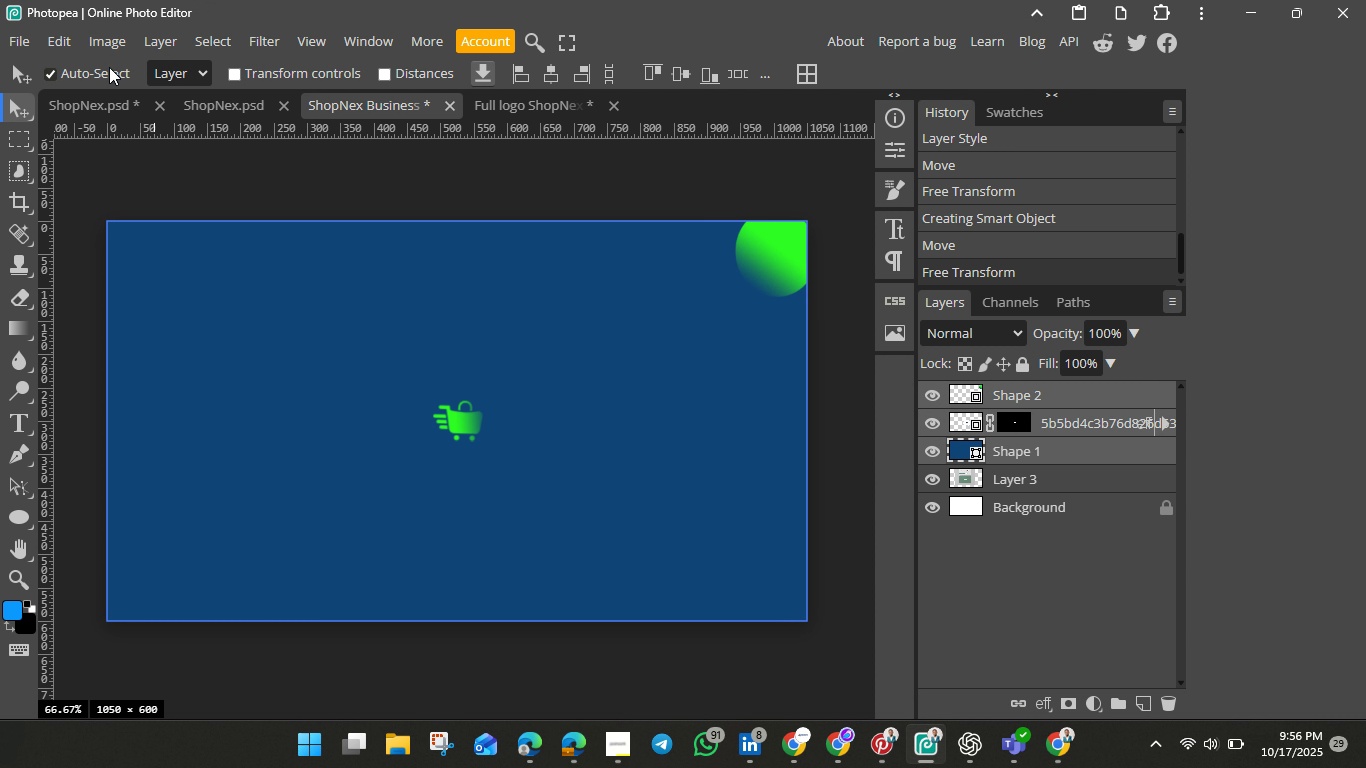 
key(Shift+ShiftLeft)
 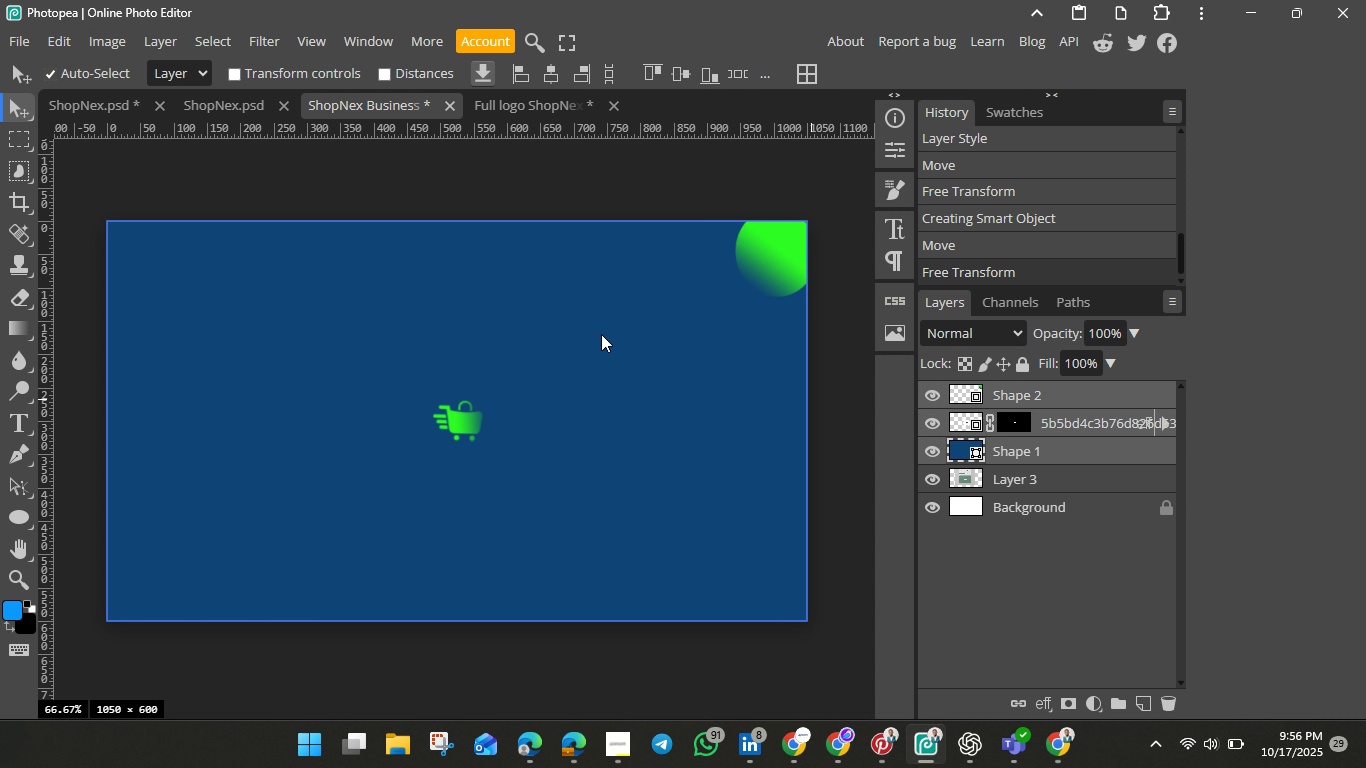 
key(Shift+ShiftLeft)
 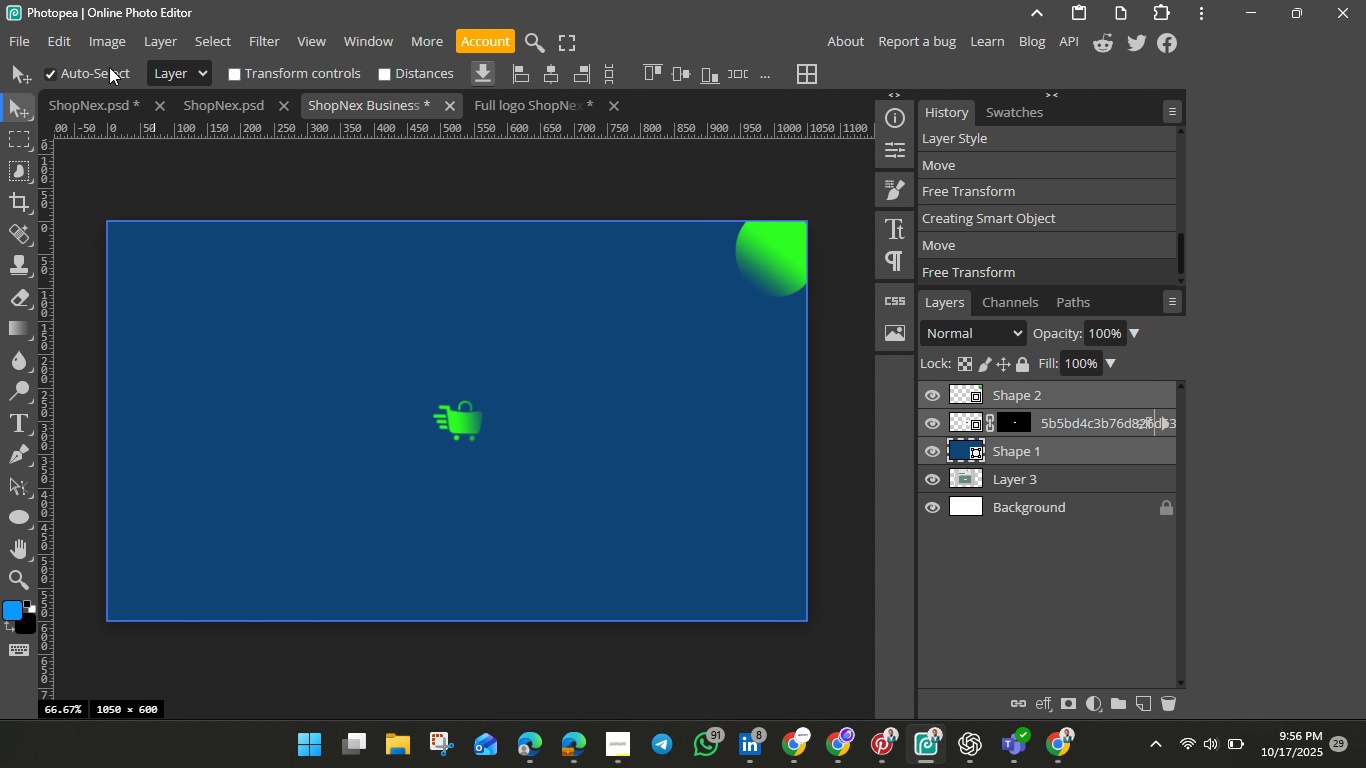 
key(Shift+ShiftLeft)
 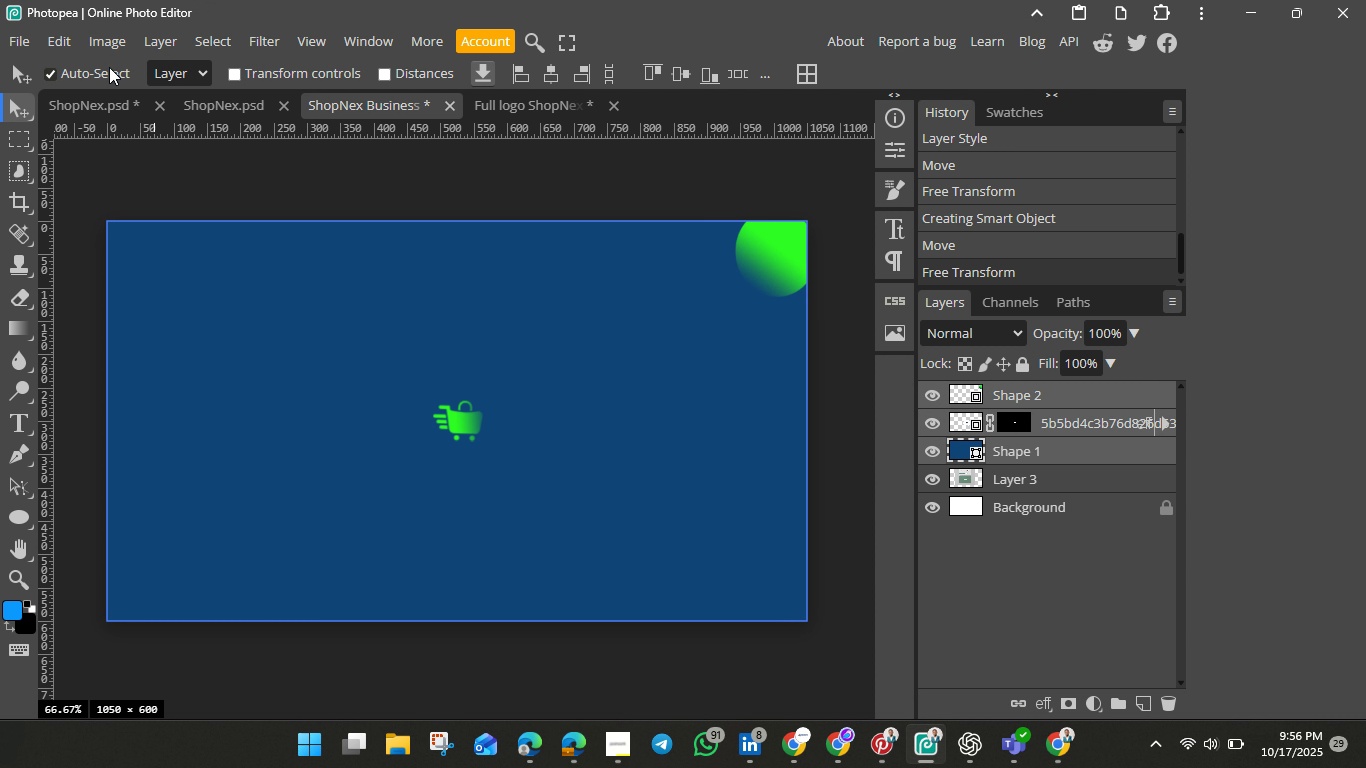 
key(Shift+ShiftLeft)
 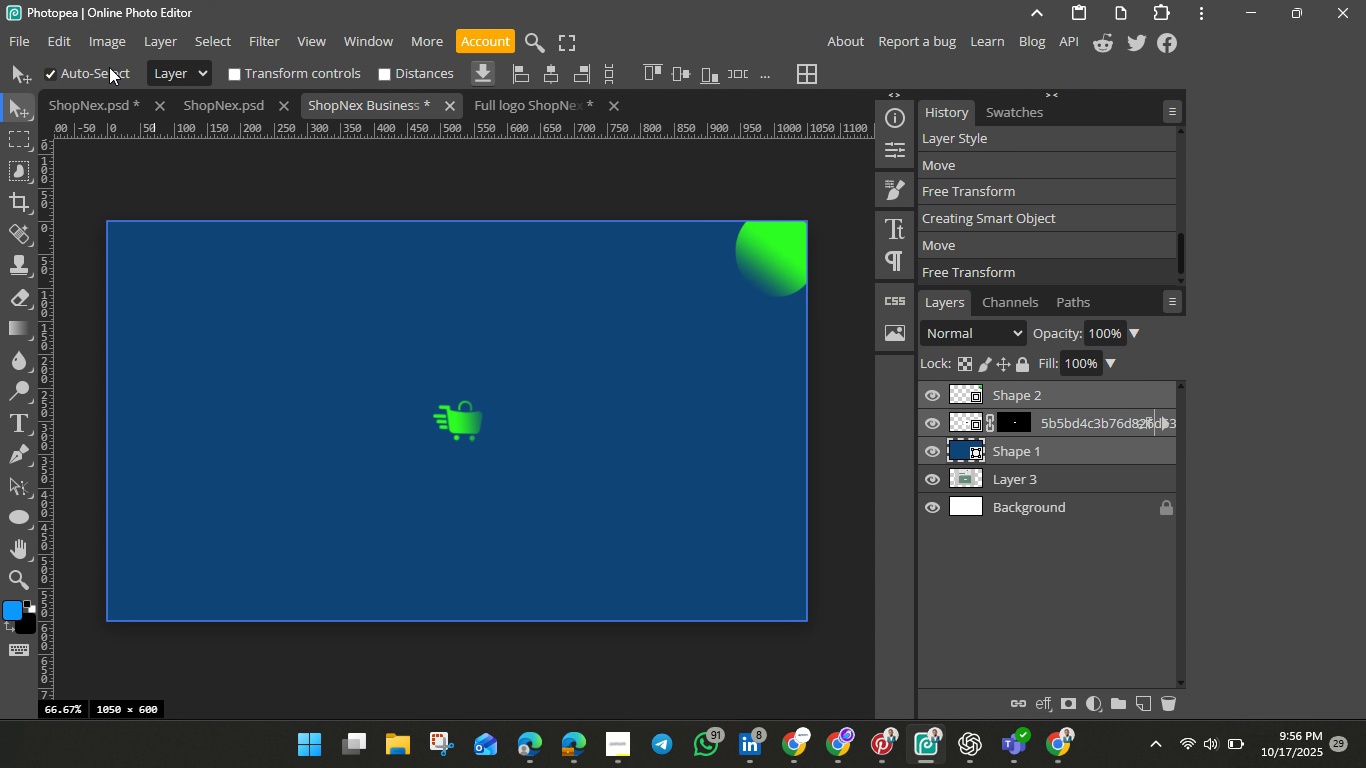 
key(Shift+ShiftLeft)
 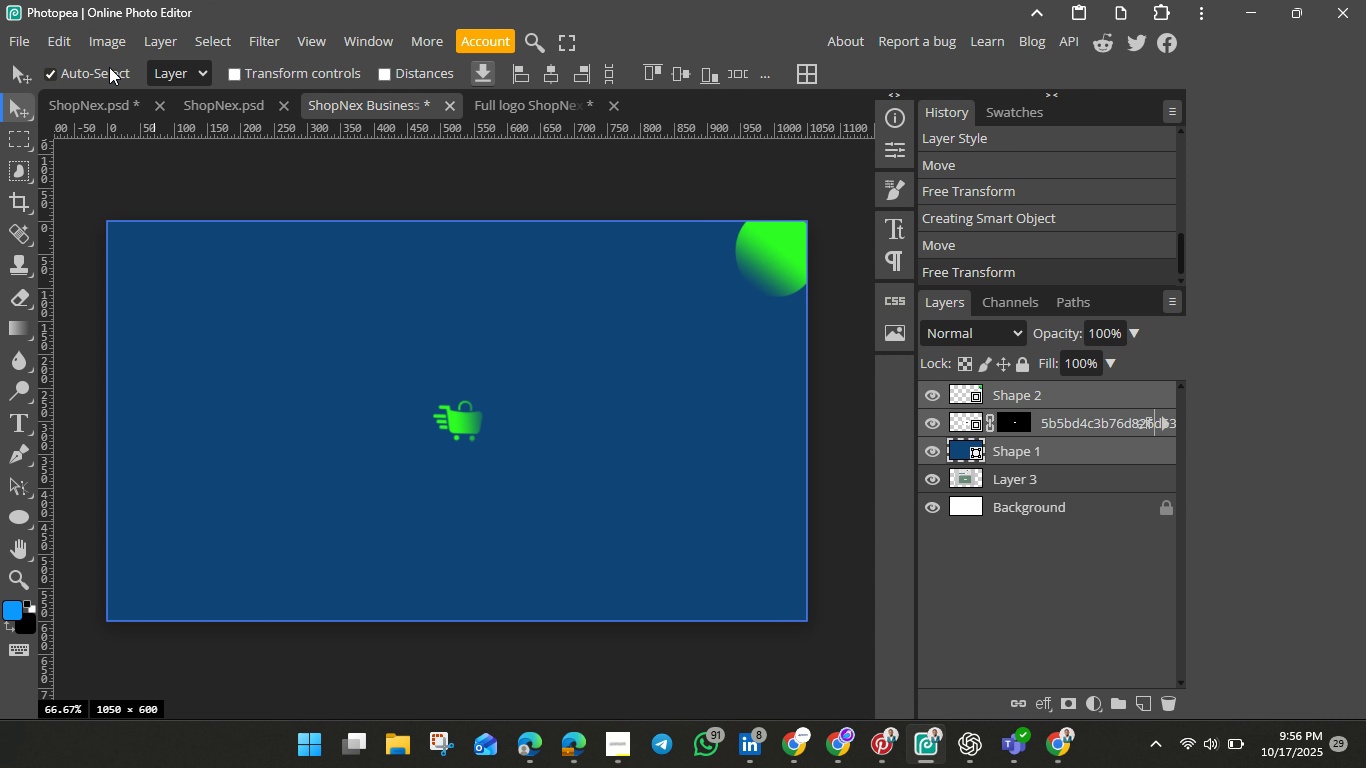 
key(Shift+ShiftLeft)
 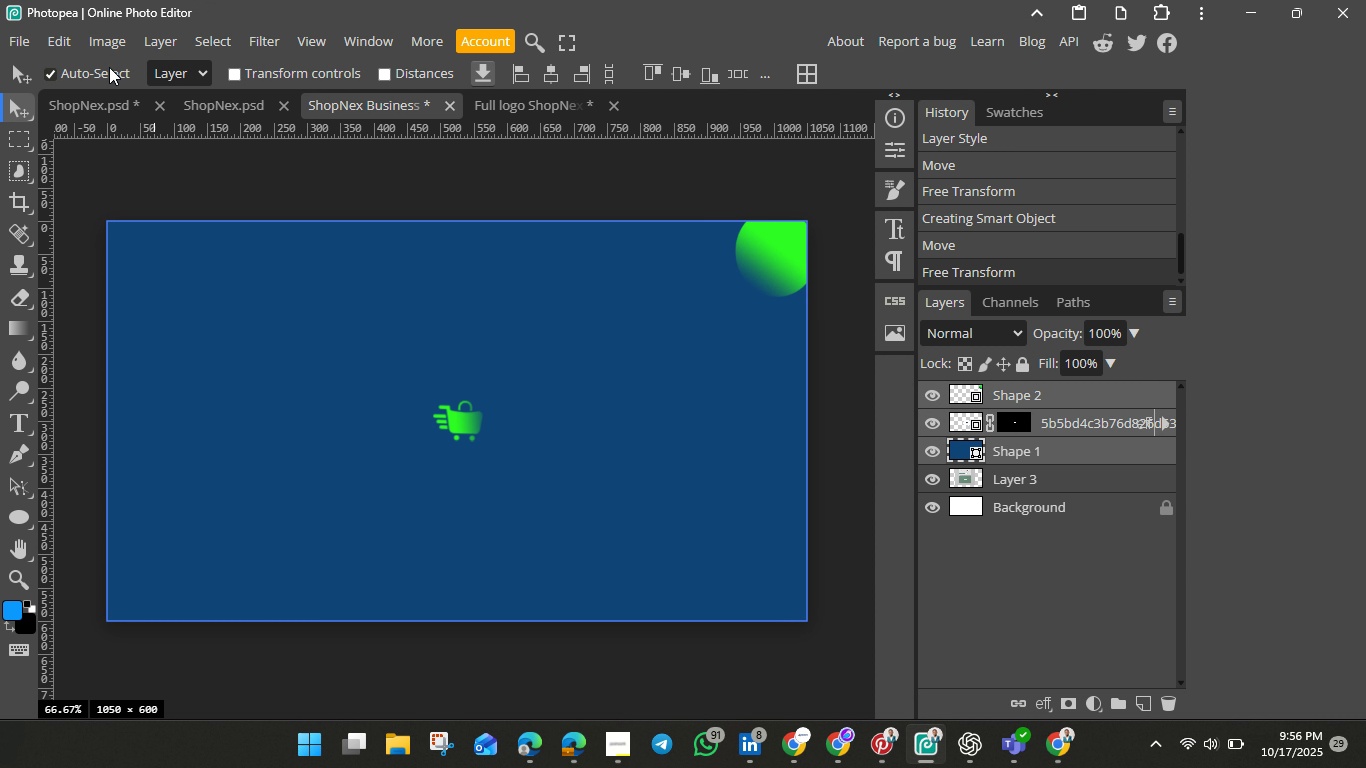 
key(Shift+ShiftLeft)
 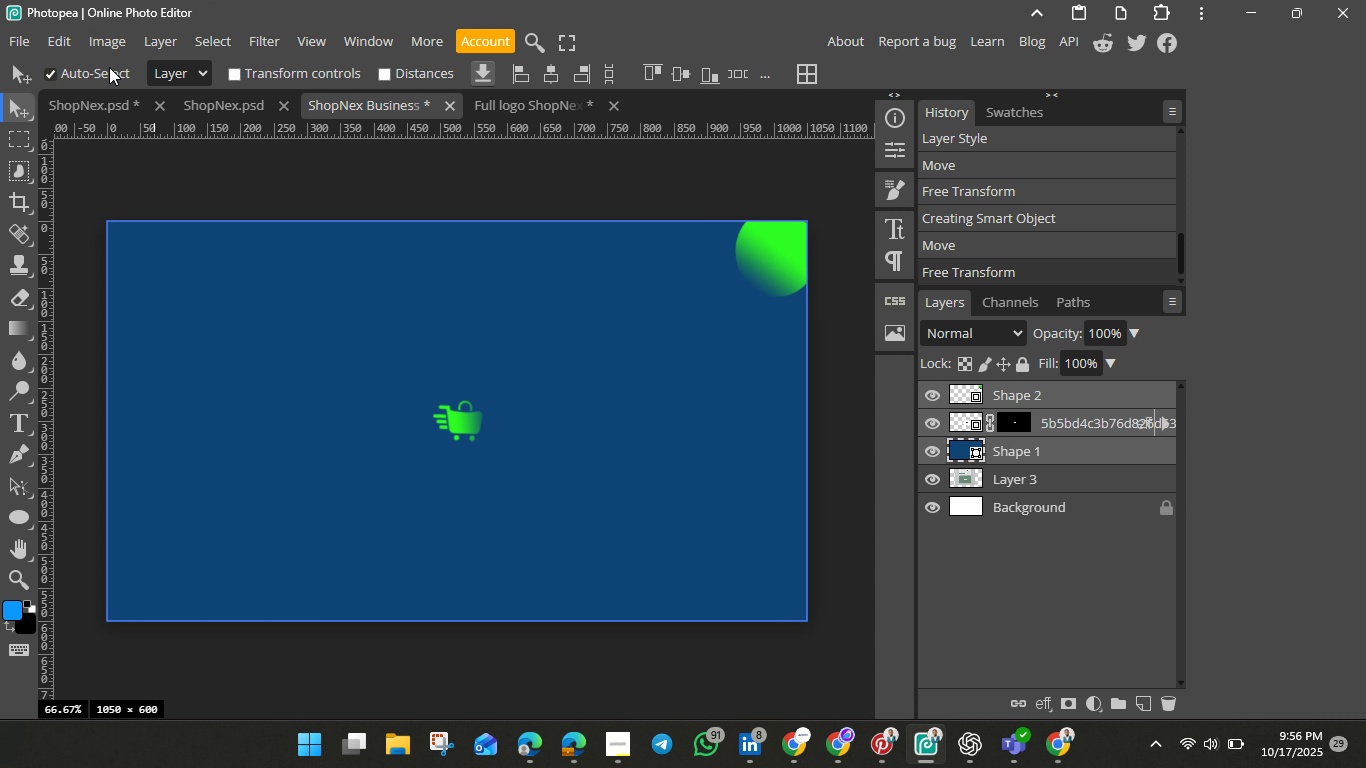 
key(Shift+ShiftLeft)
 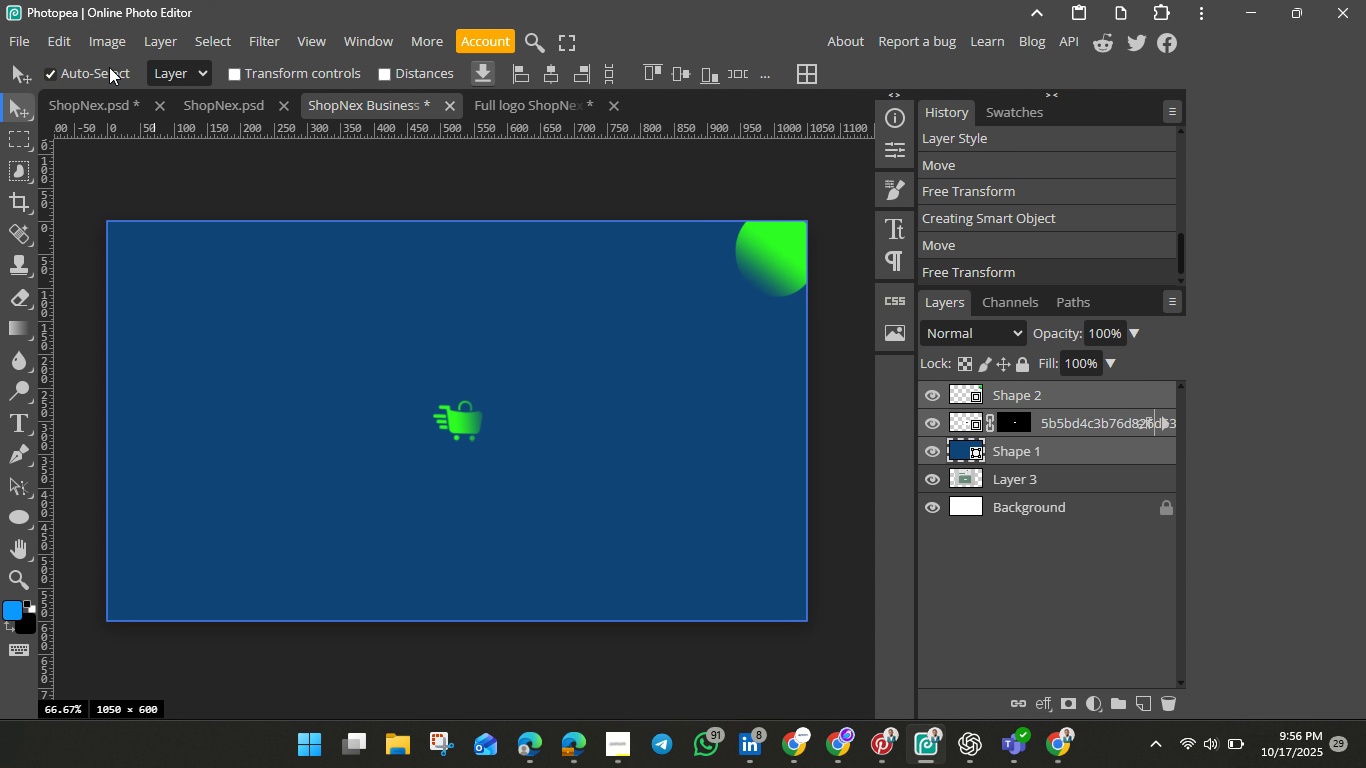 
key(Shift+ShiftLeft)
 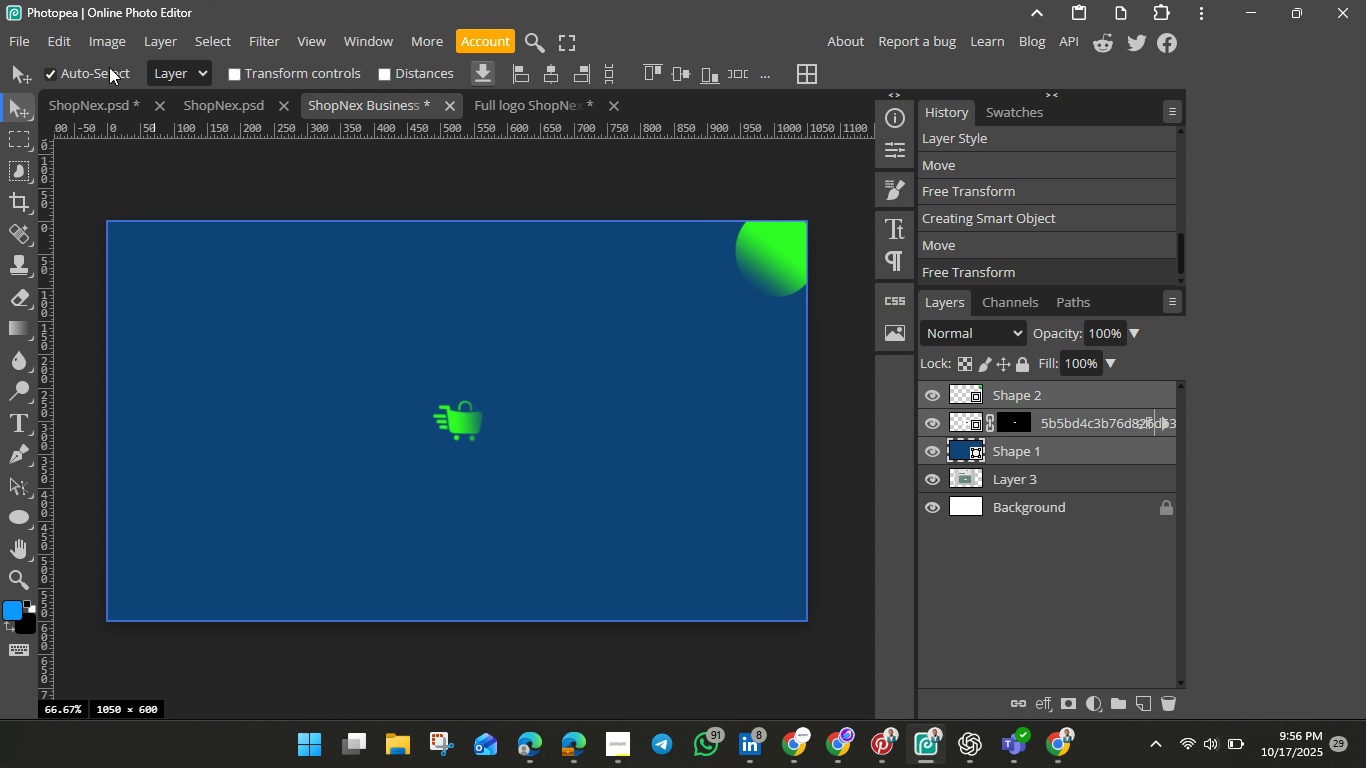 
key(Shift+ShiftLeft)
 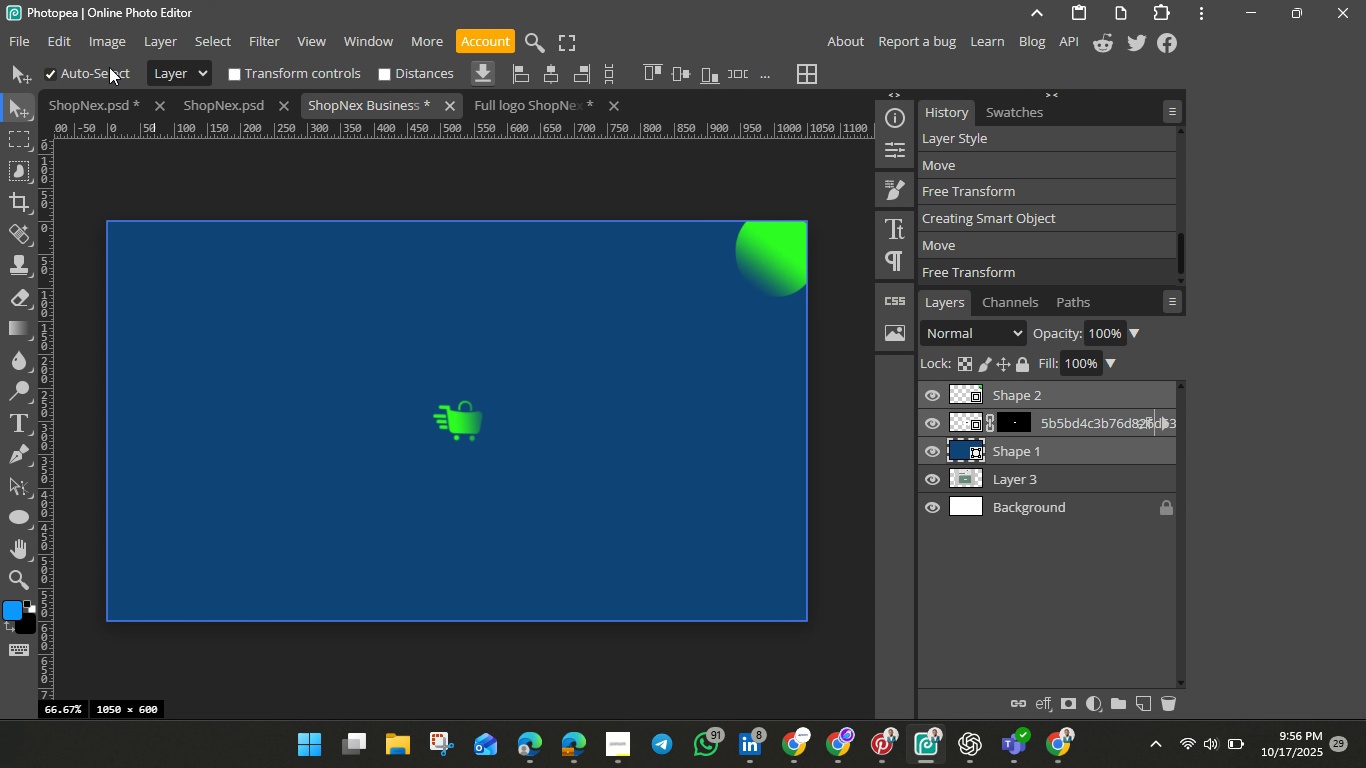 
key(Shift+ShiftLeft)
 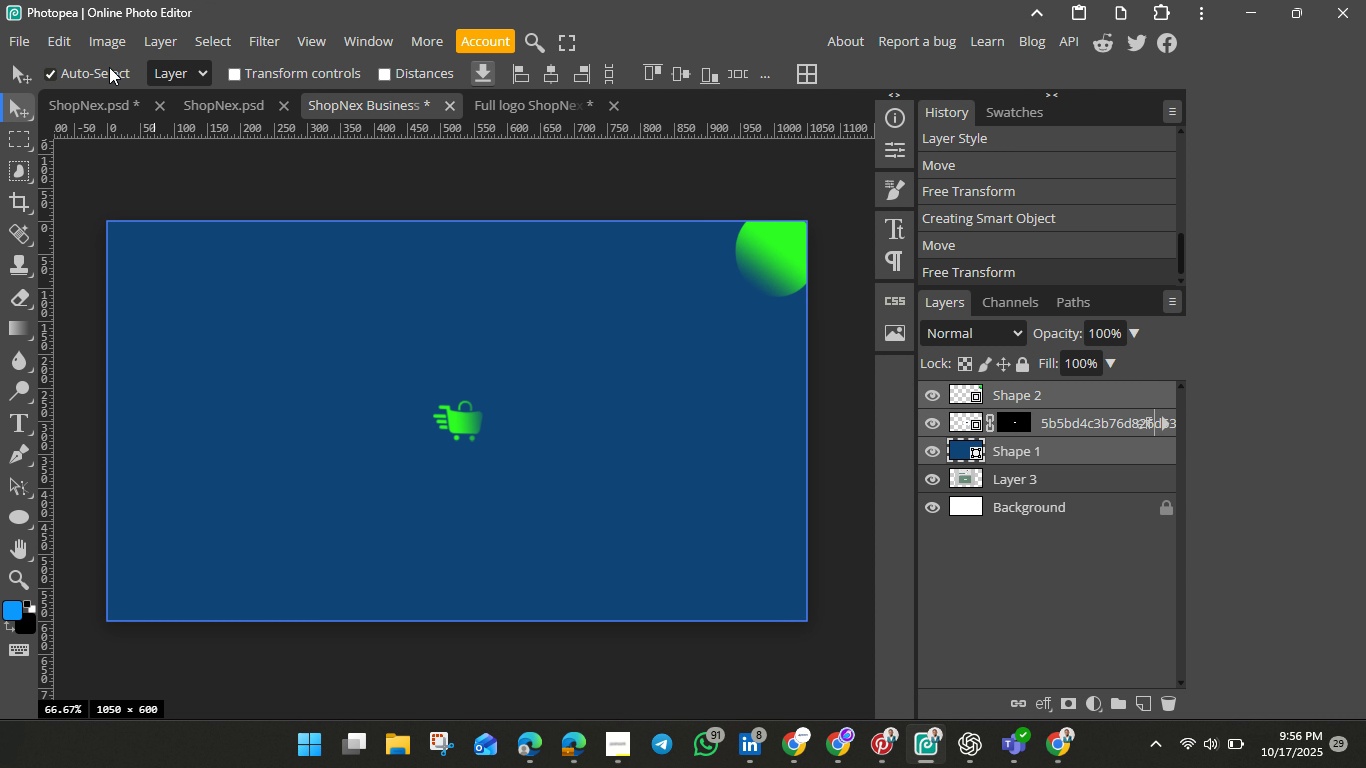 
key(Shift+ShiftLeft)
 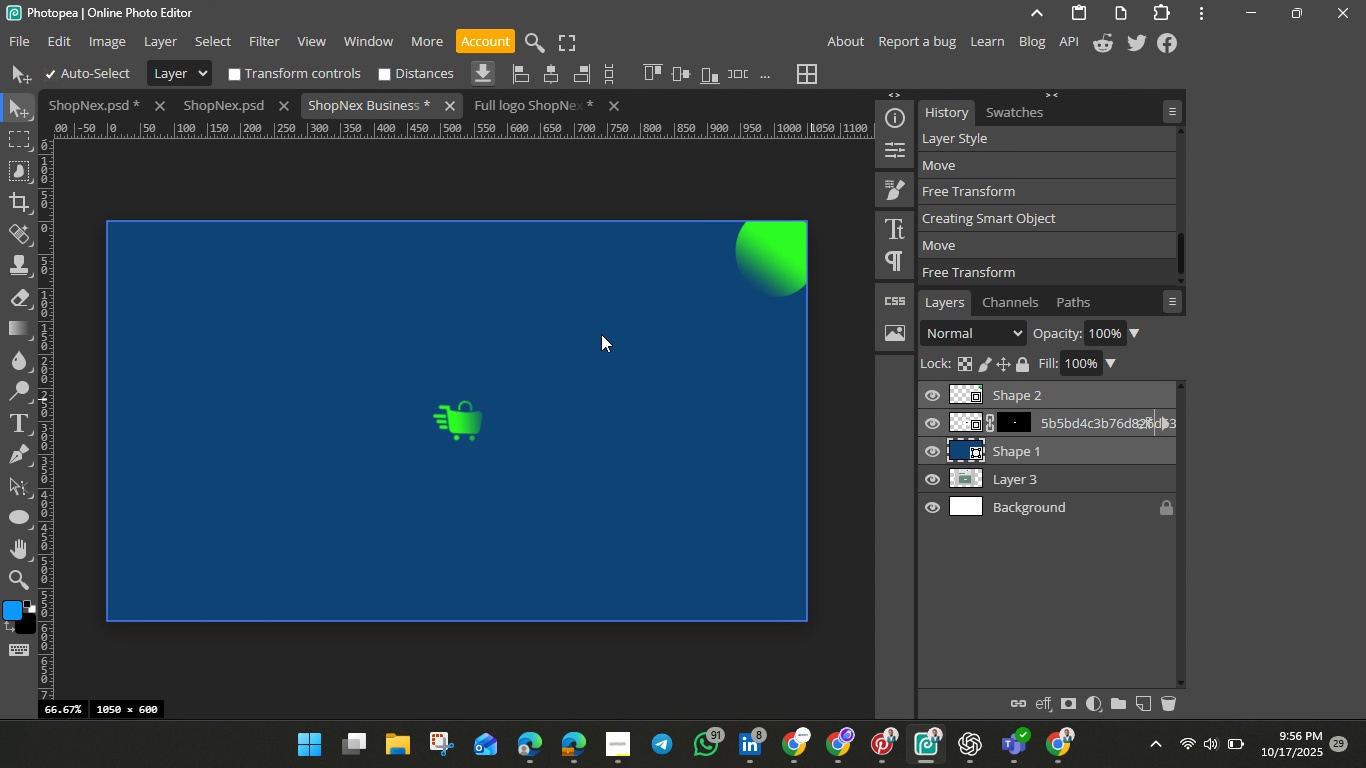 
key(Shift+ShiftLeft)
 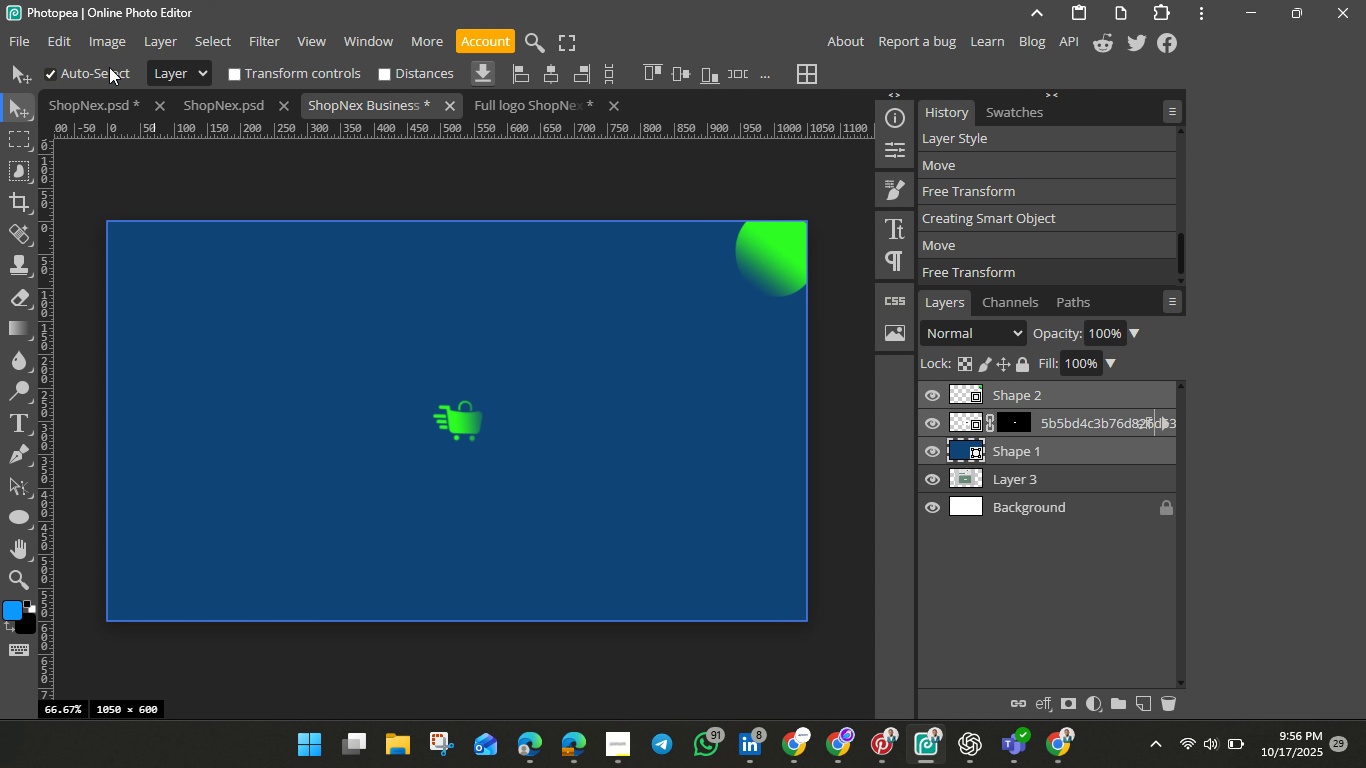 
key(Shift+ShiftLeft)
 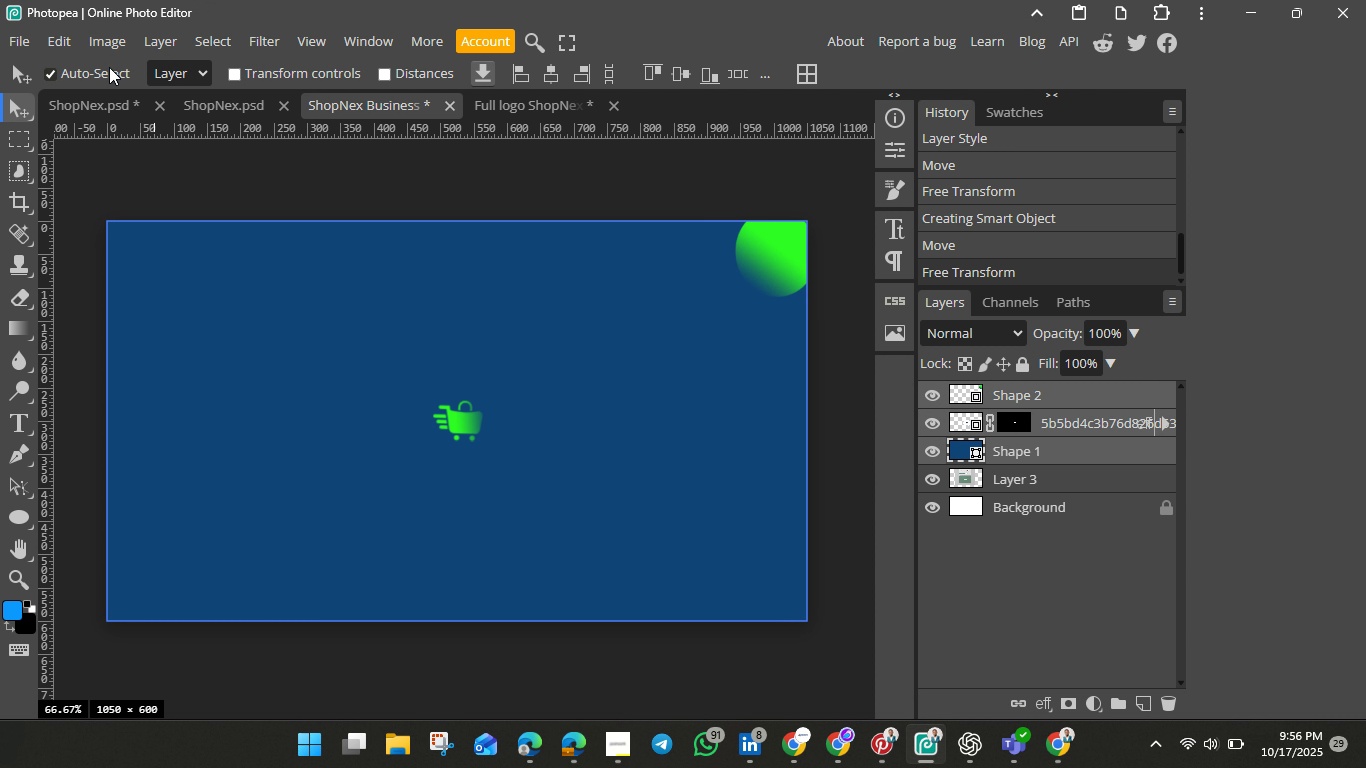 
key(Shift+ShiftLeft)
 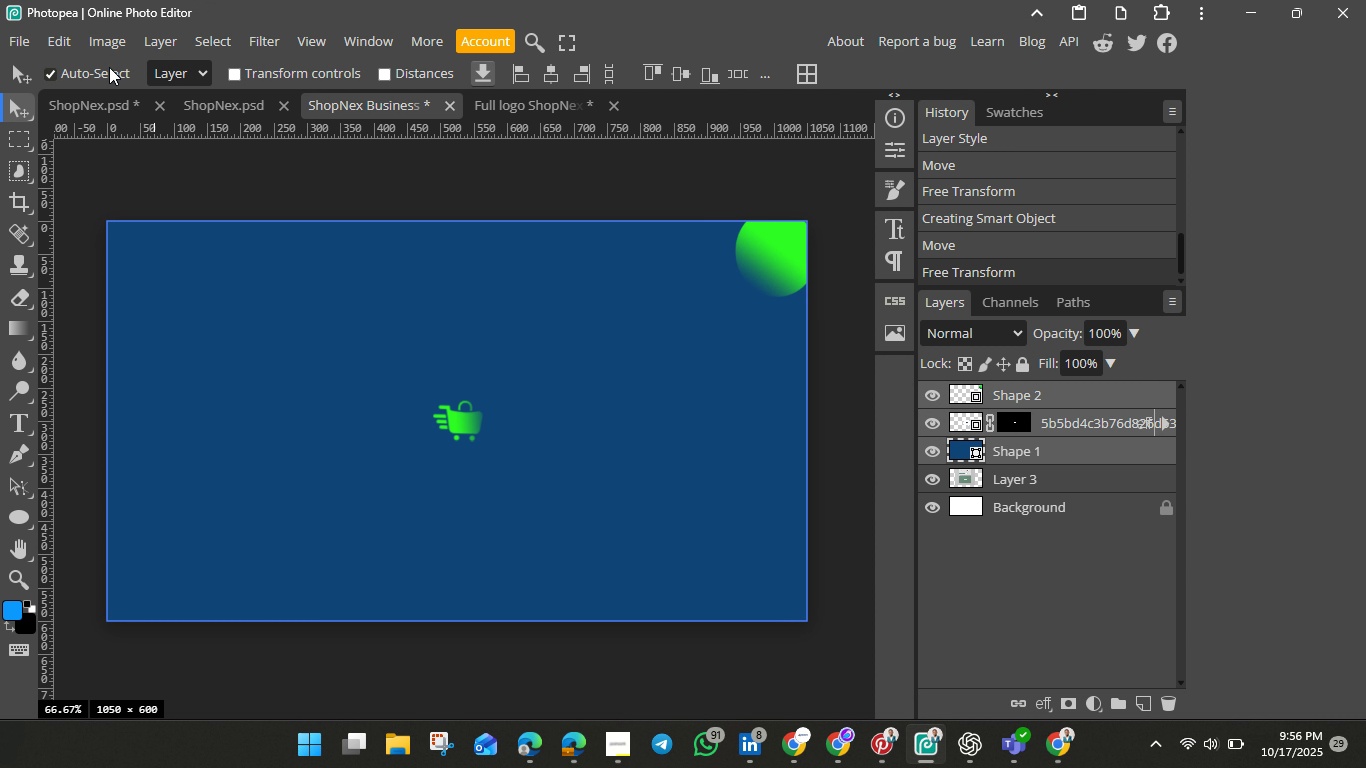 
key(Shift+ShiftLeft)
 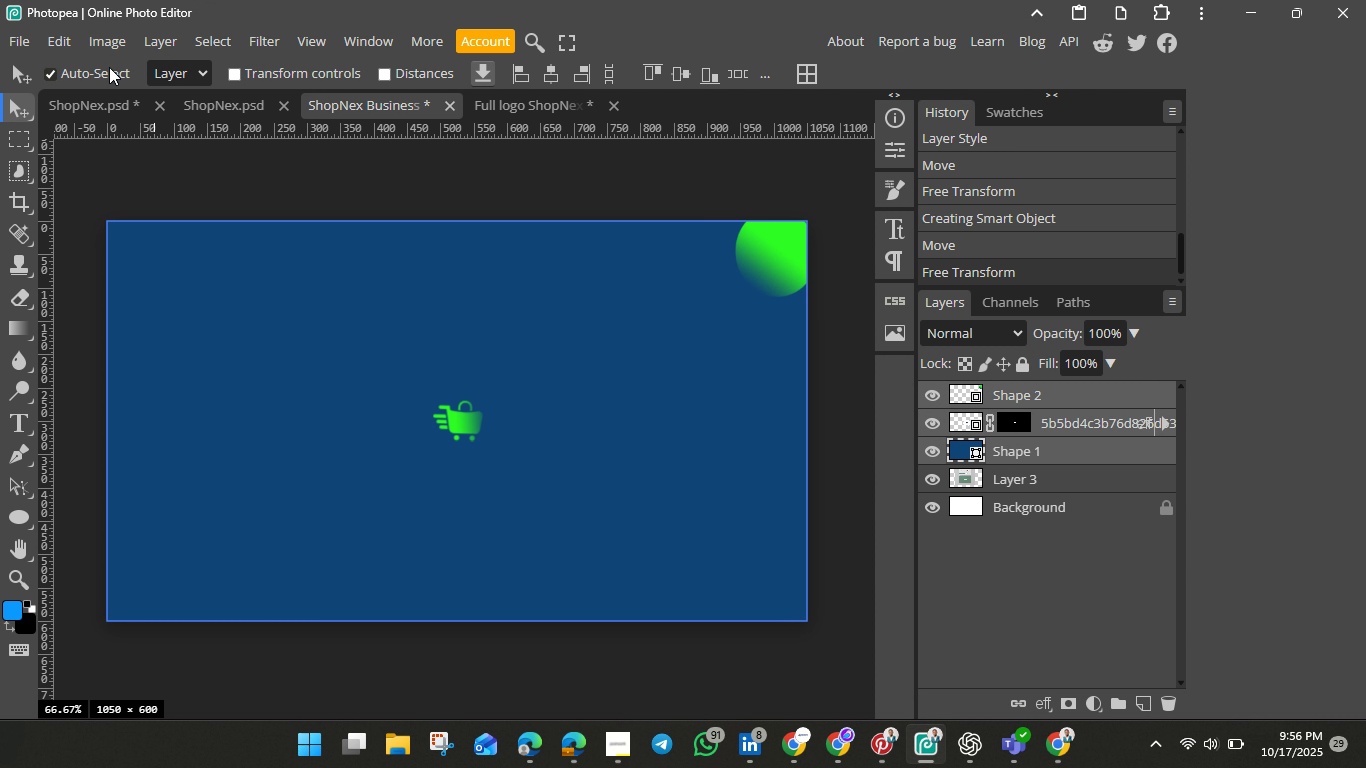 
key(Shift+ShiftLeft)
 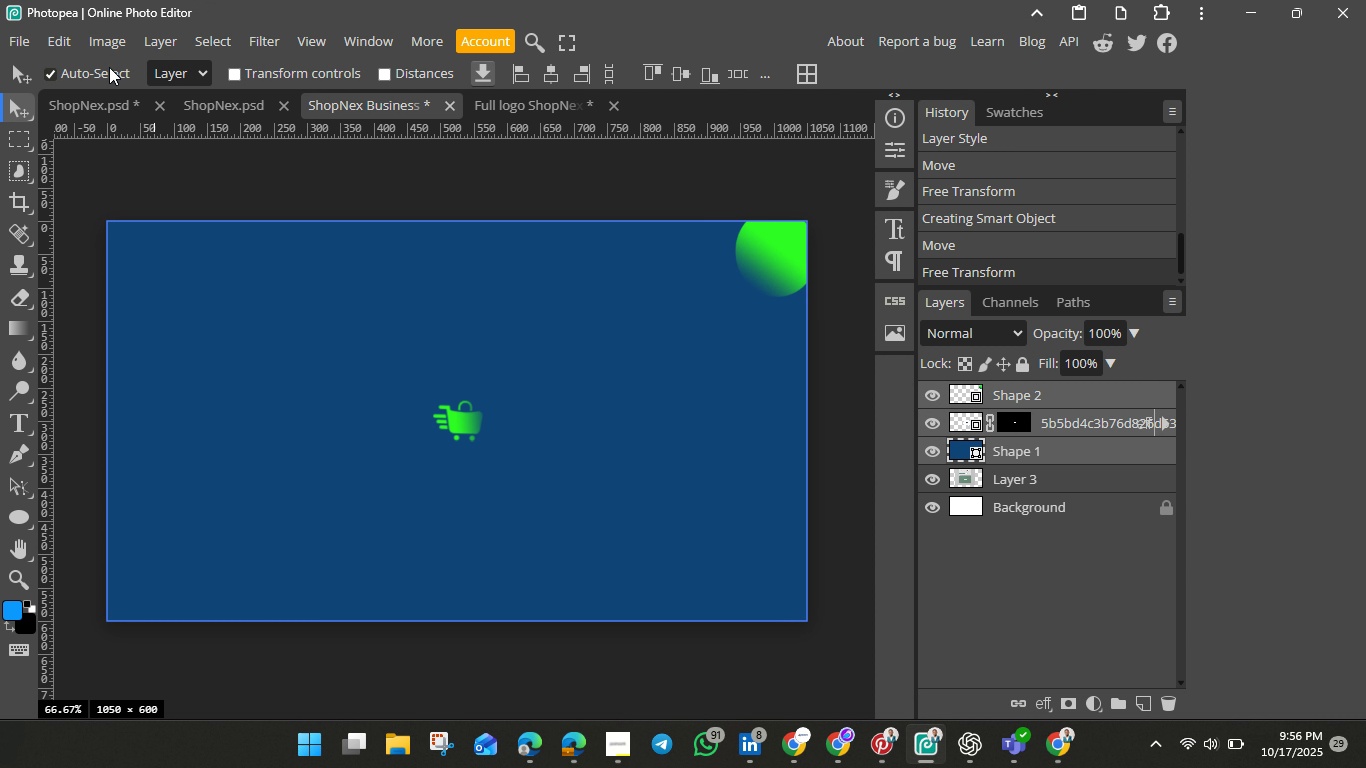 
key(Shift+ShiftLeft)
 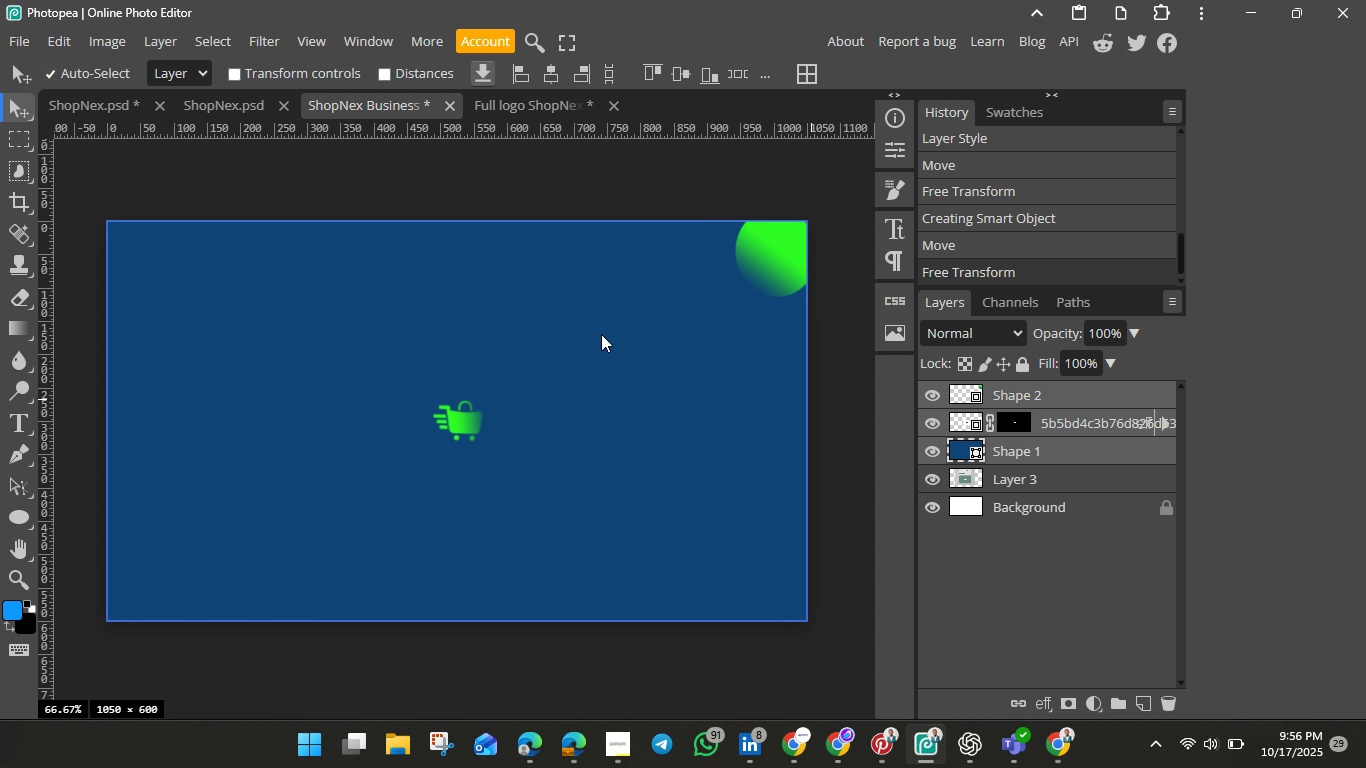 
key(Shift+ShiftLeft)
 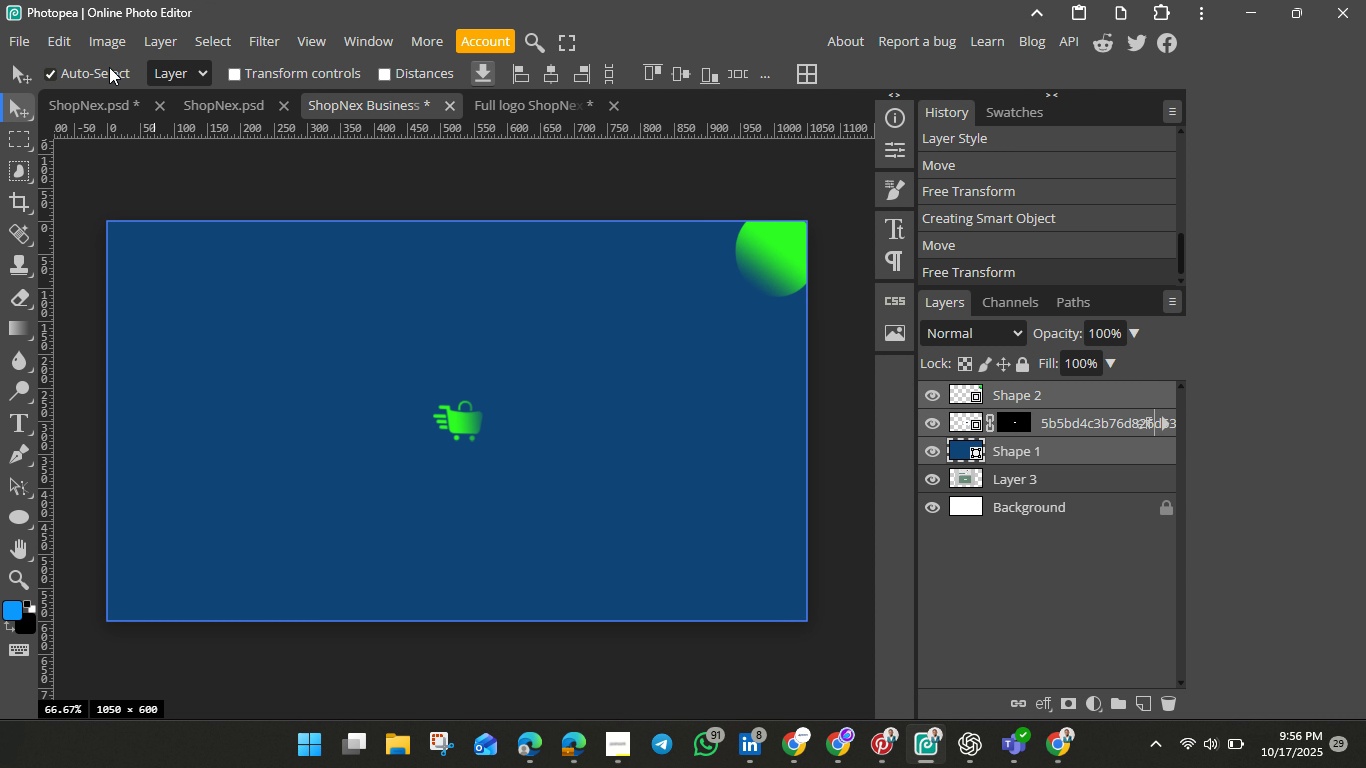 
key(Shift+ShiftLeft)
 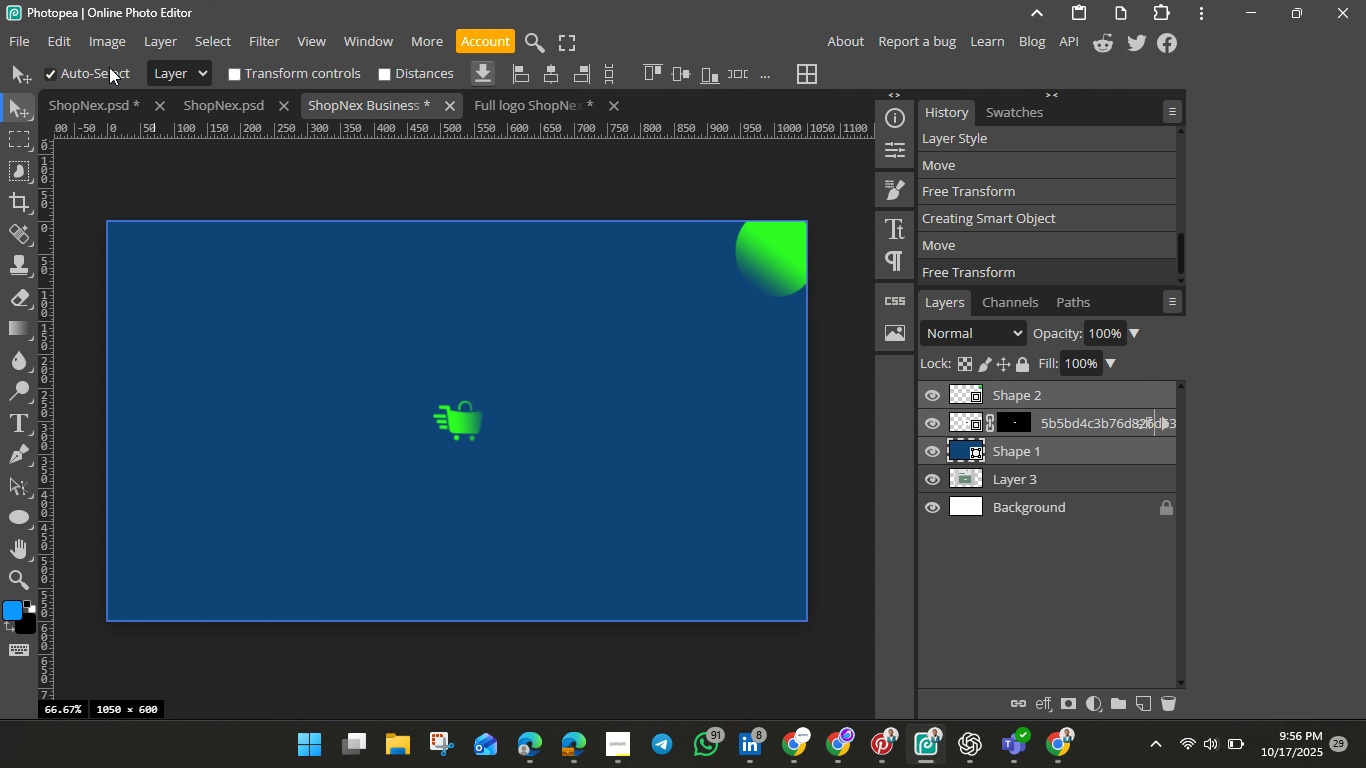 
key(Shift+ShiftLeft)
 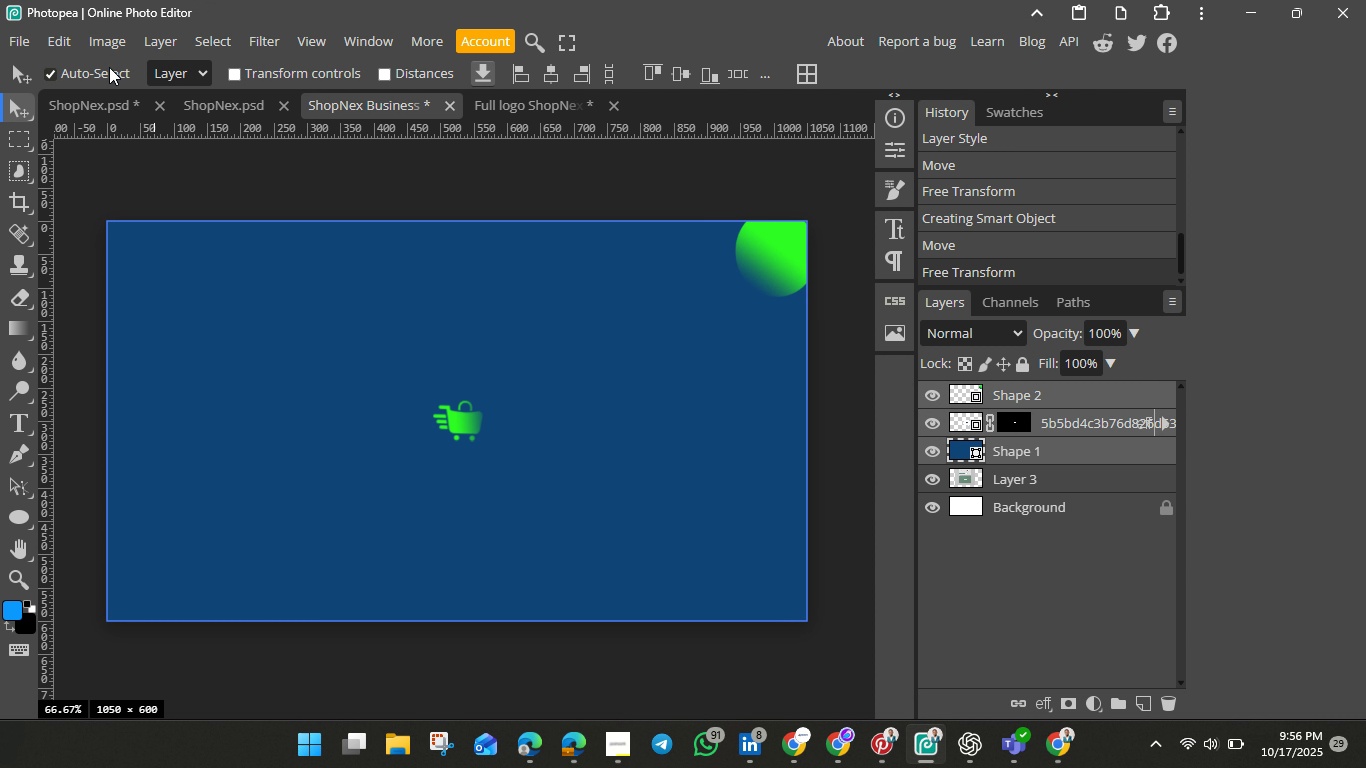 
key(Shift+ShiftLeft)
 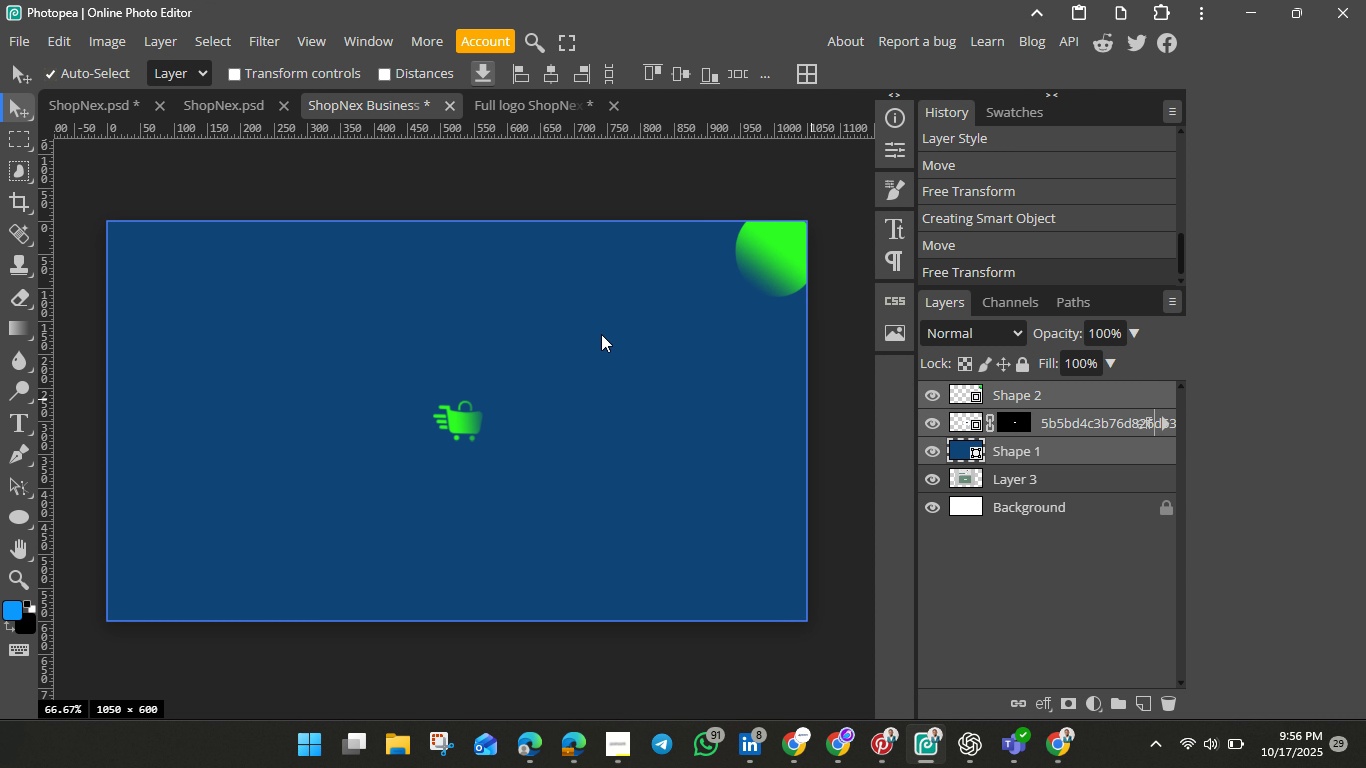 
key(Shift+ShiftLeft)
 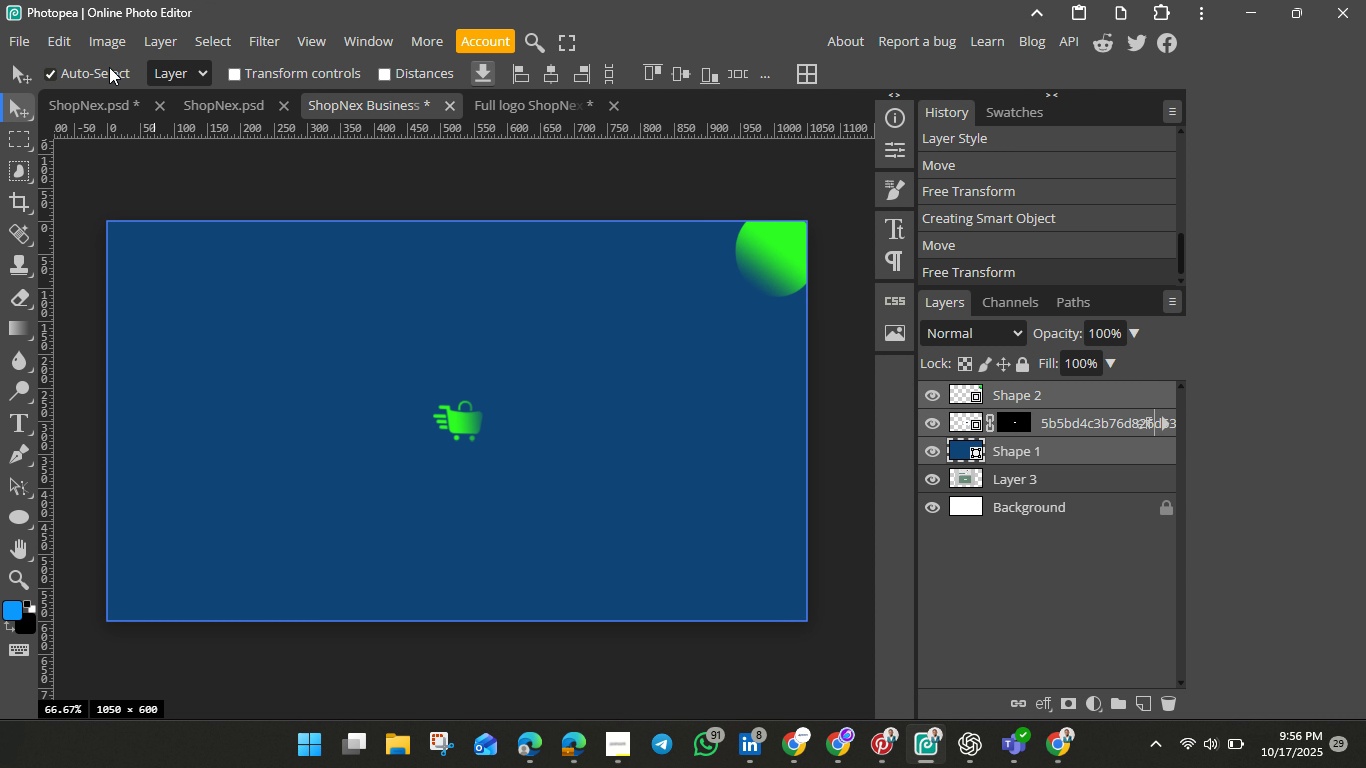 
left_click([1004, 457])
 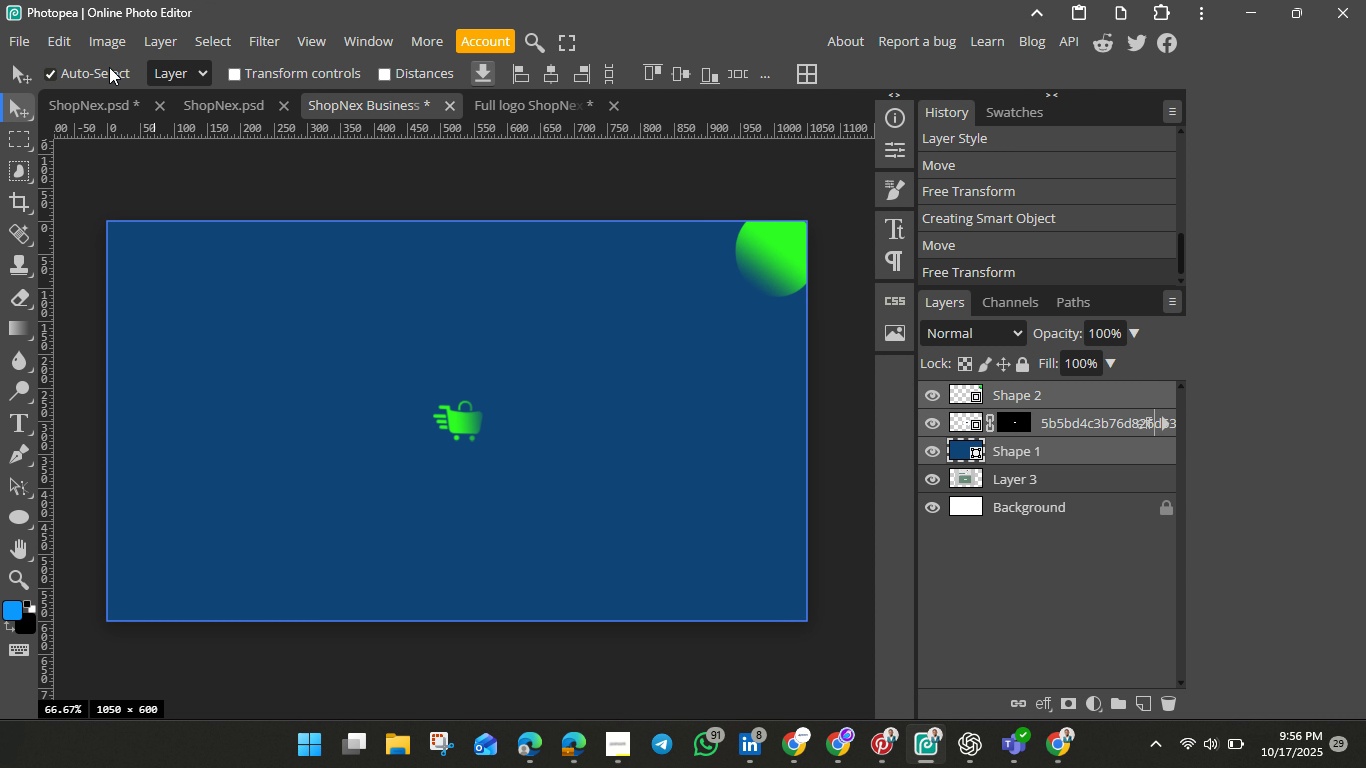 
key(Shift+ShiftLeft)
 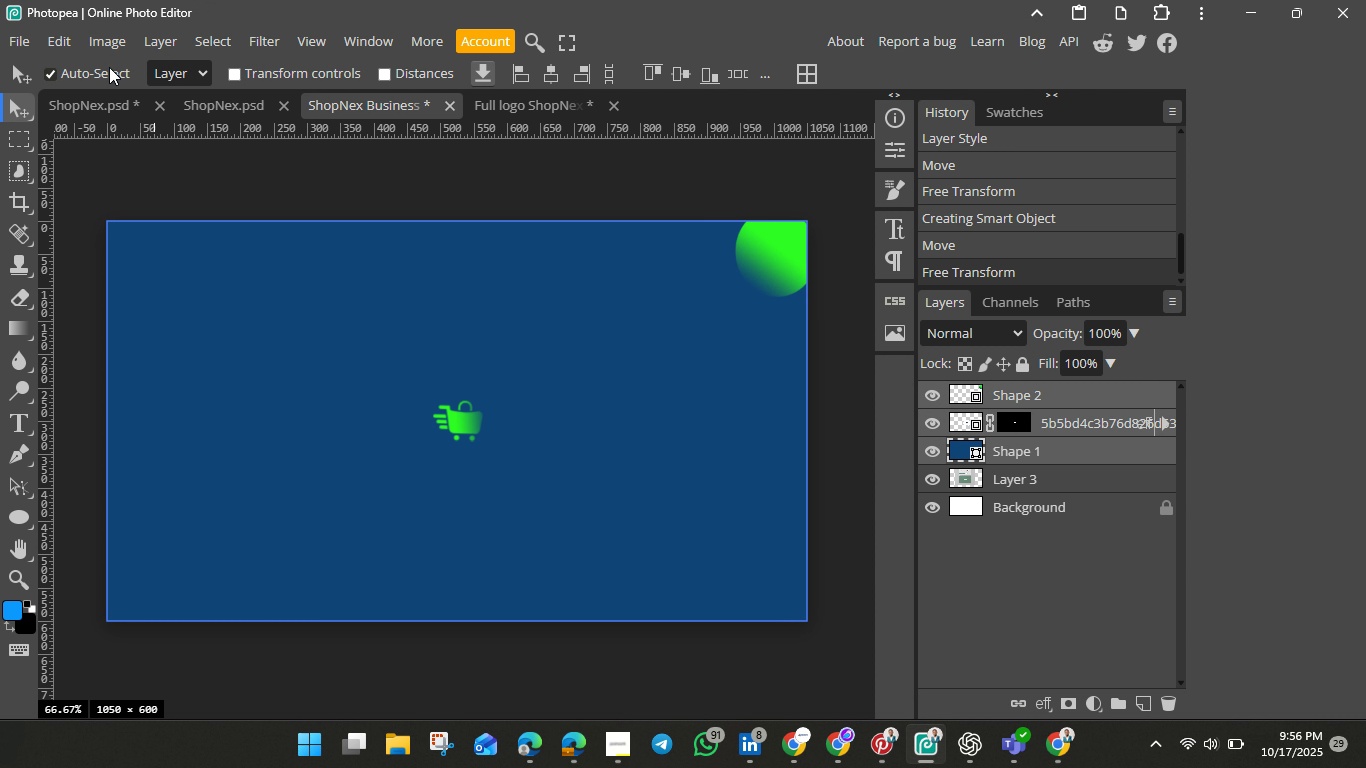 
key(Shift+ShiftLeft)
 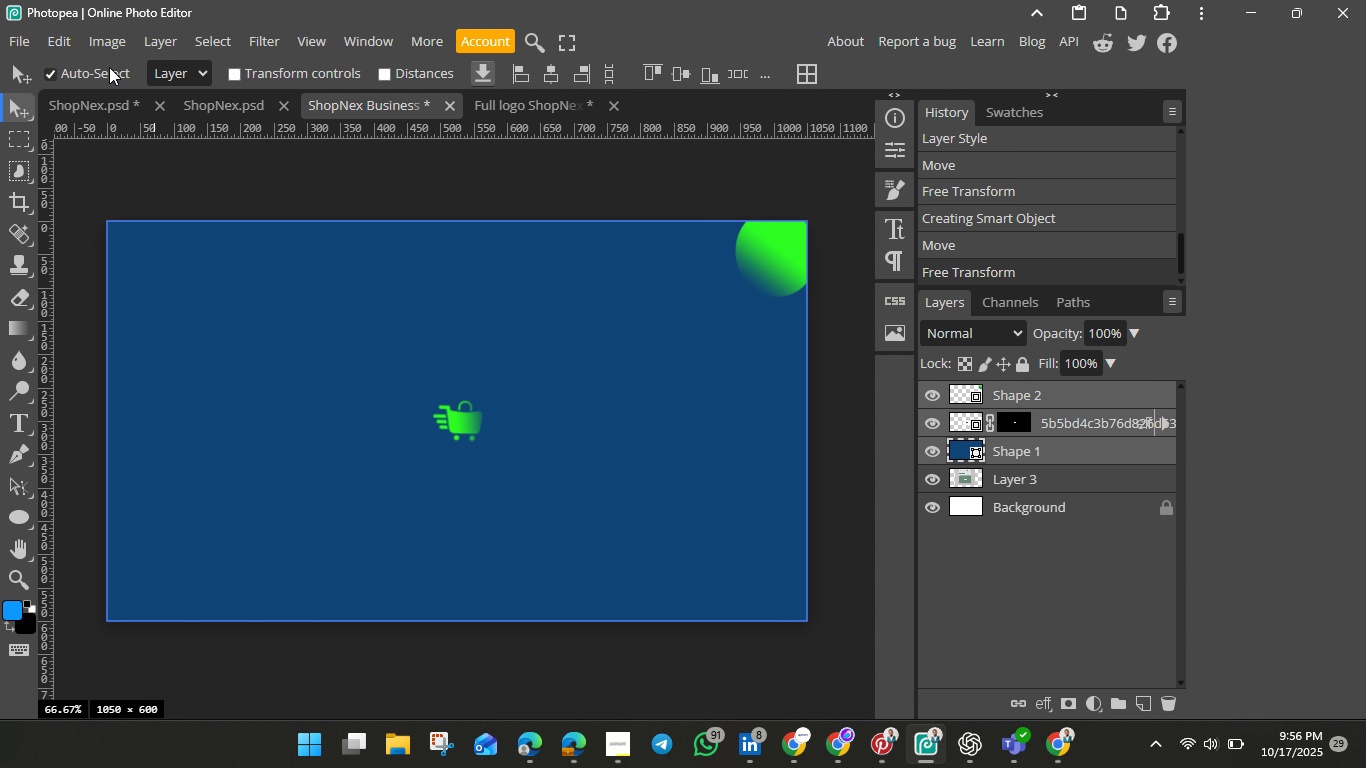 
key(Shift+ShiftLeft)
 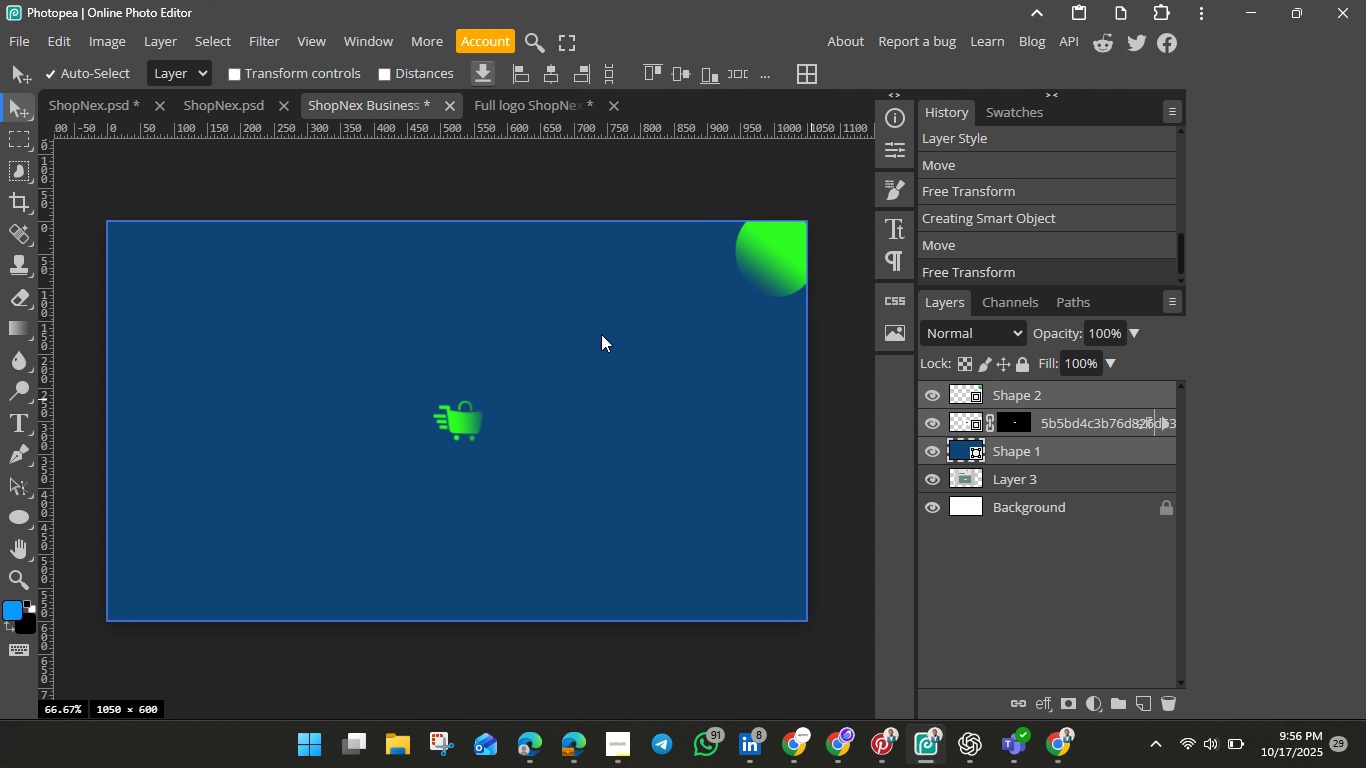 
key(Shift+ShiftLeft)
 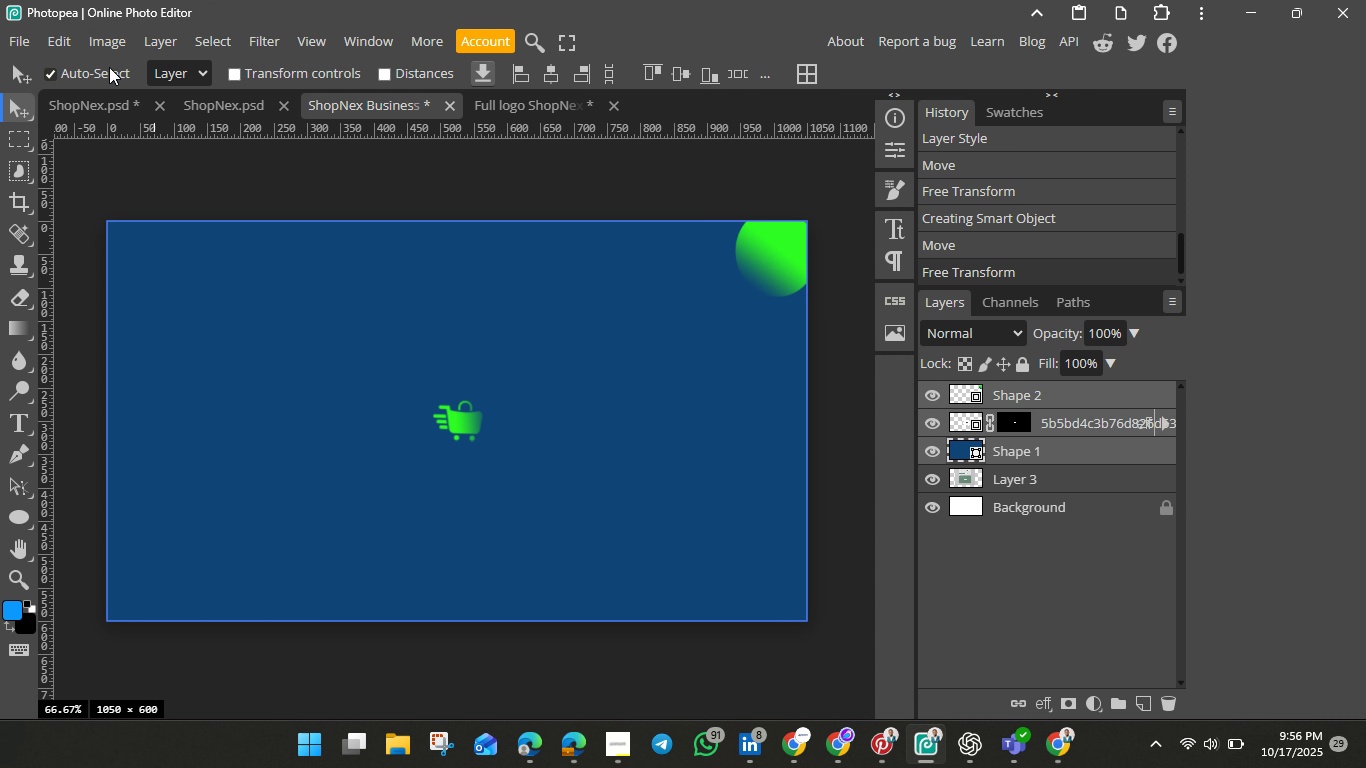 
key(Shift+ShiftLeft)
 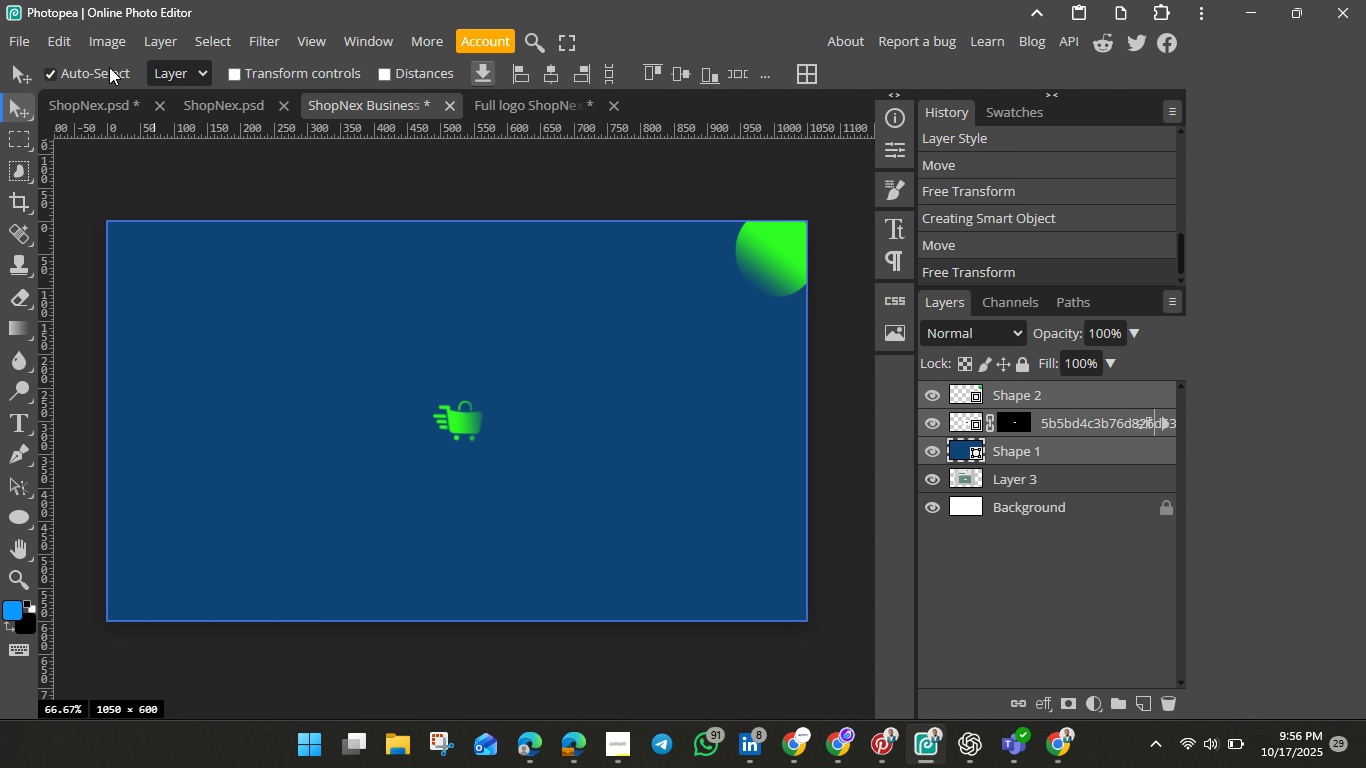 
key(Shift+ShiftLeft)
 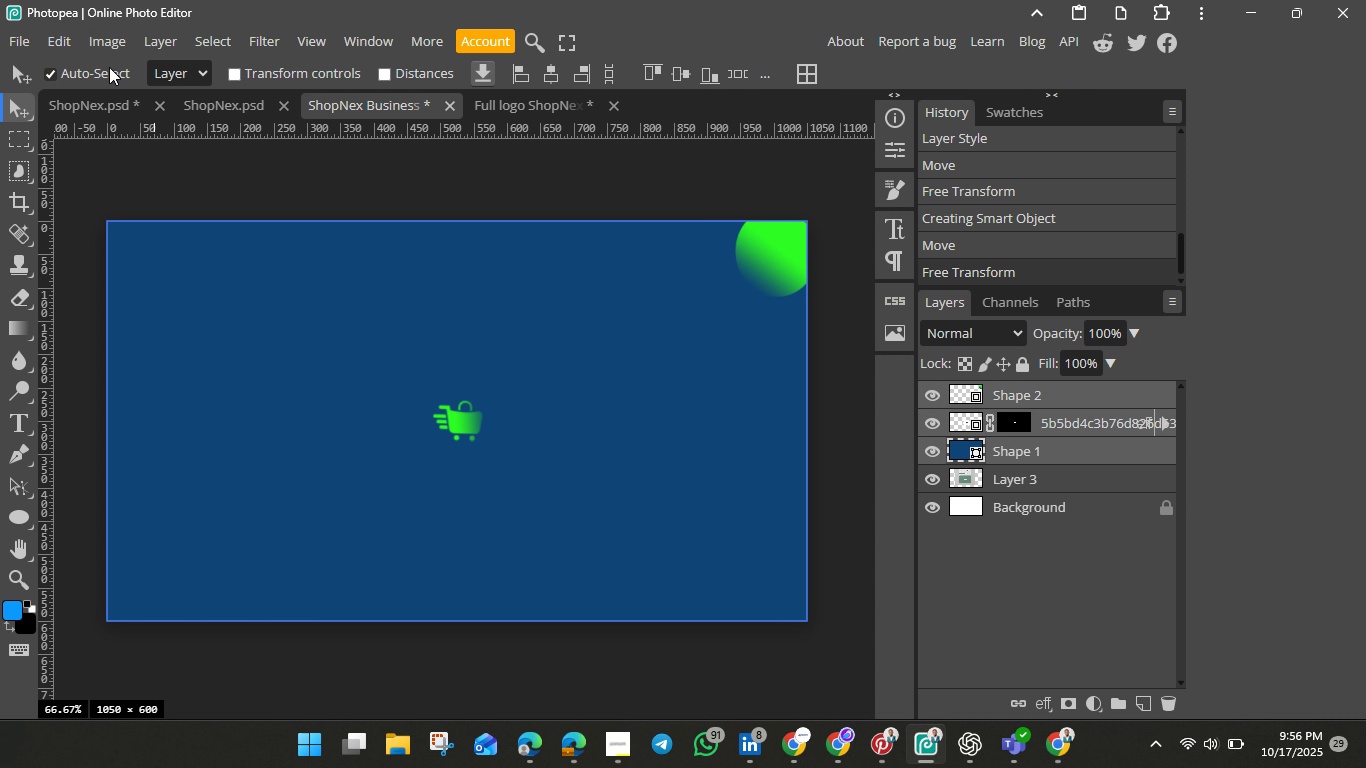 
key(Shift+ShiftLeft)
 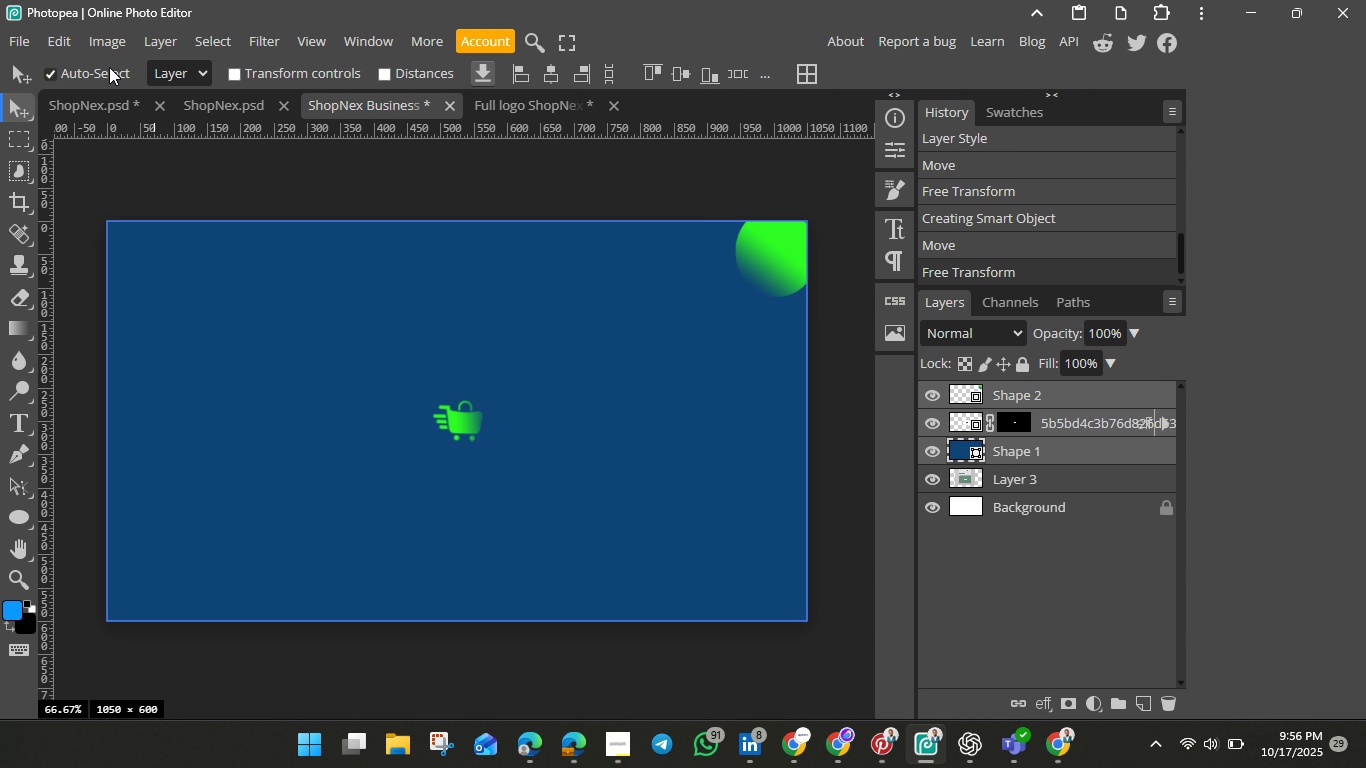 
key(Shift+ShiftLeft)
 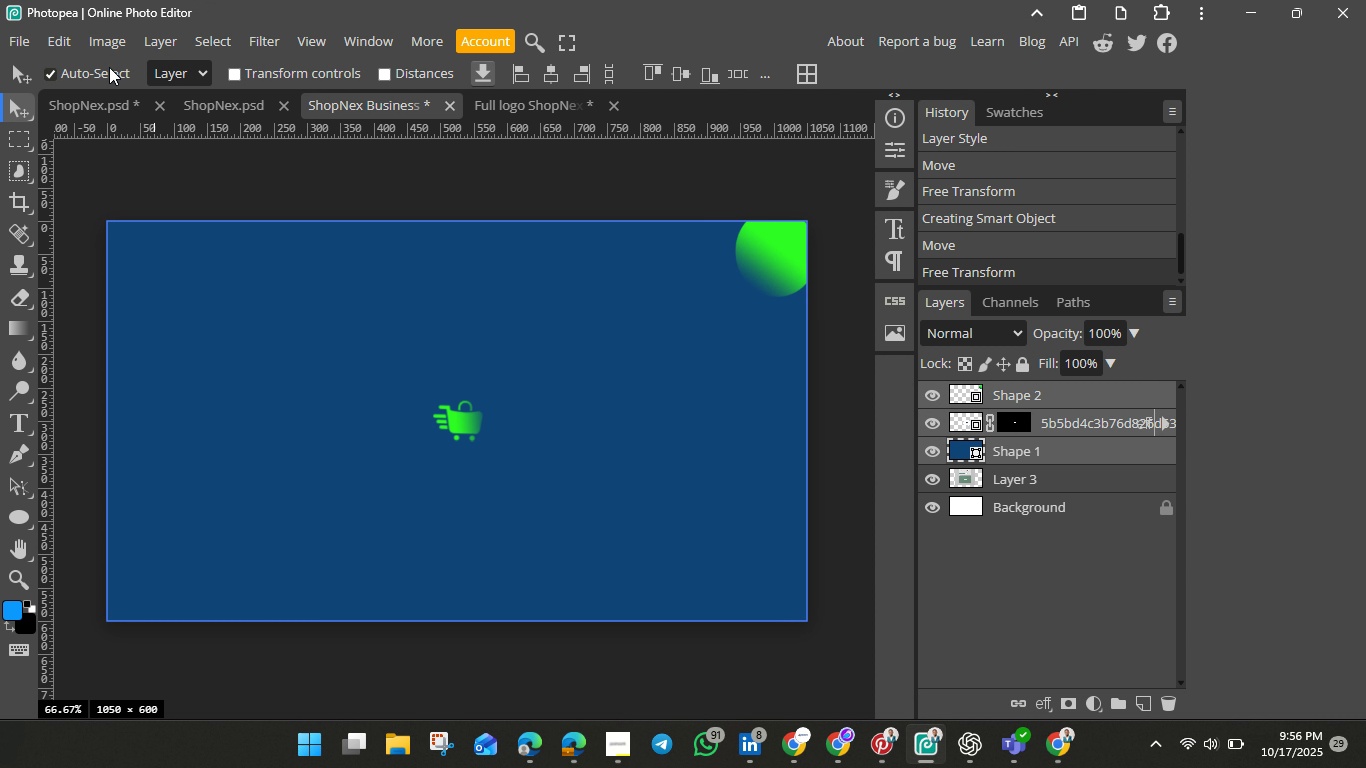 
key(Shift+ShiftLeft)
 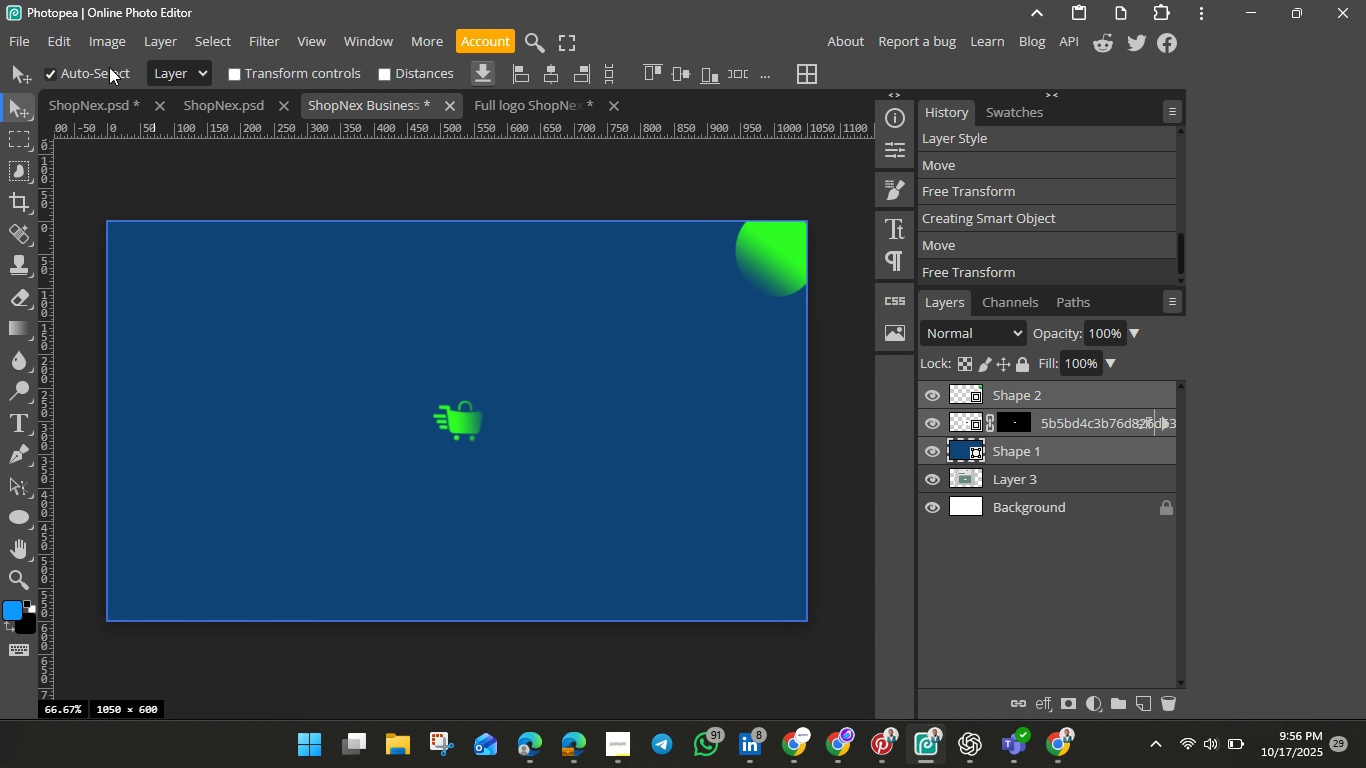 
key(Shift+ShiftLeft)
 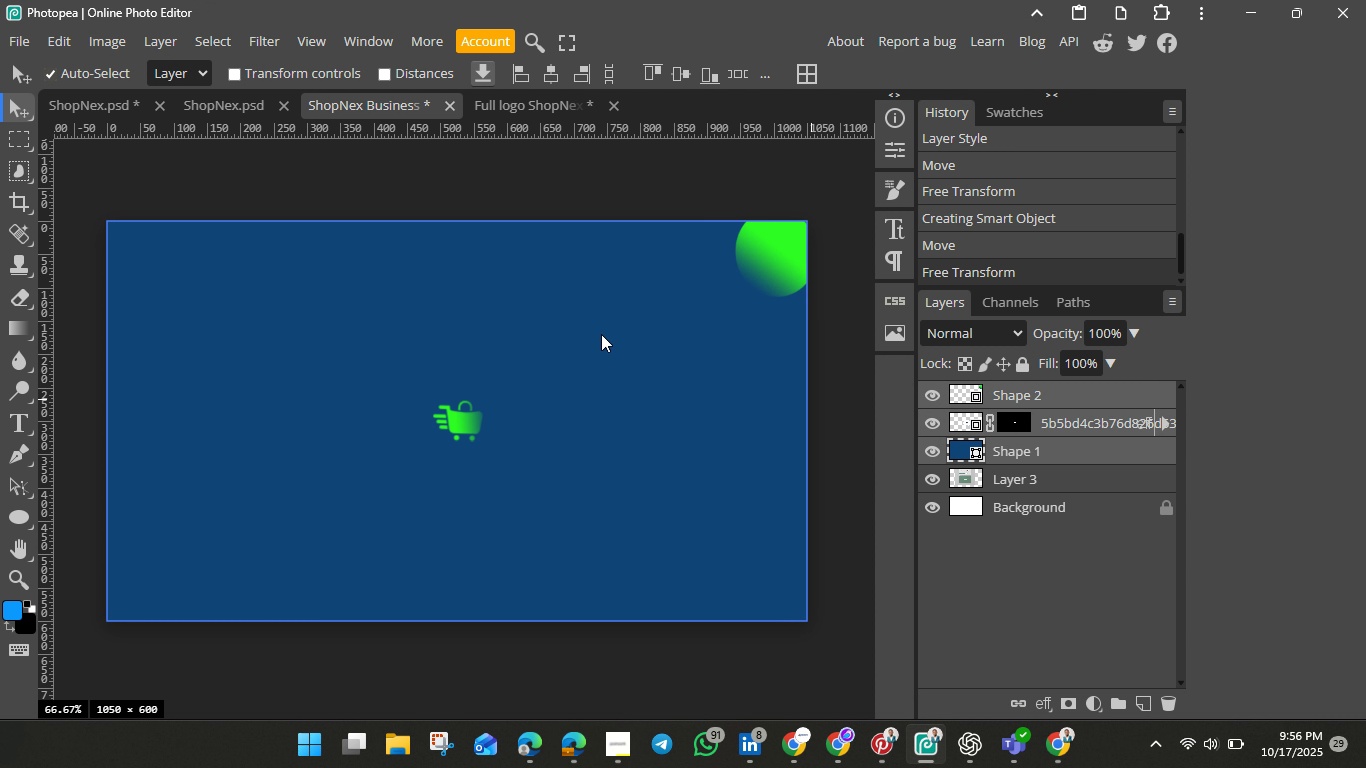 
key(Shift+ShiftLeft)
 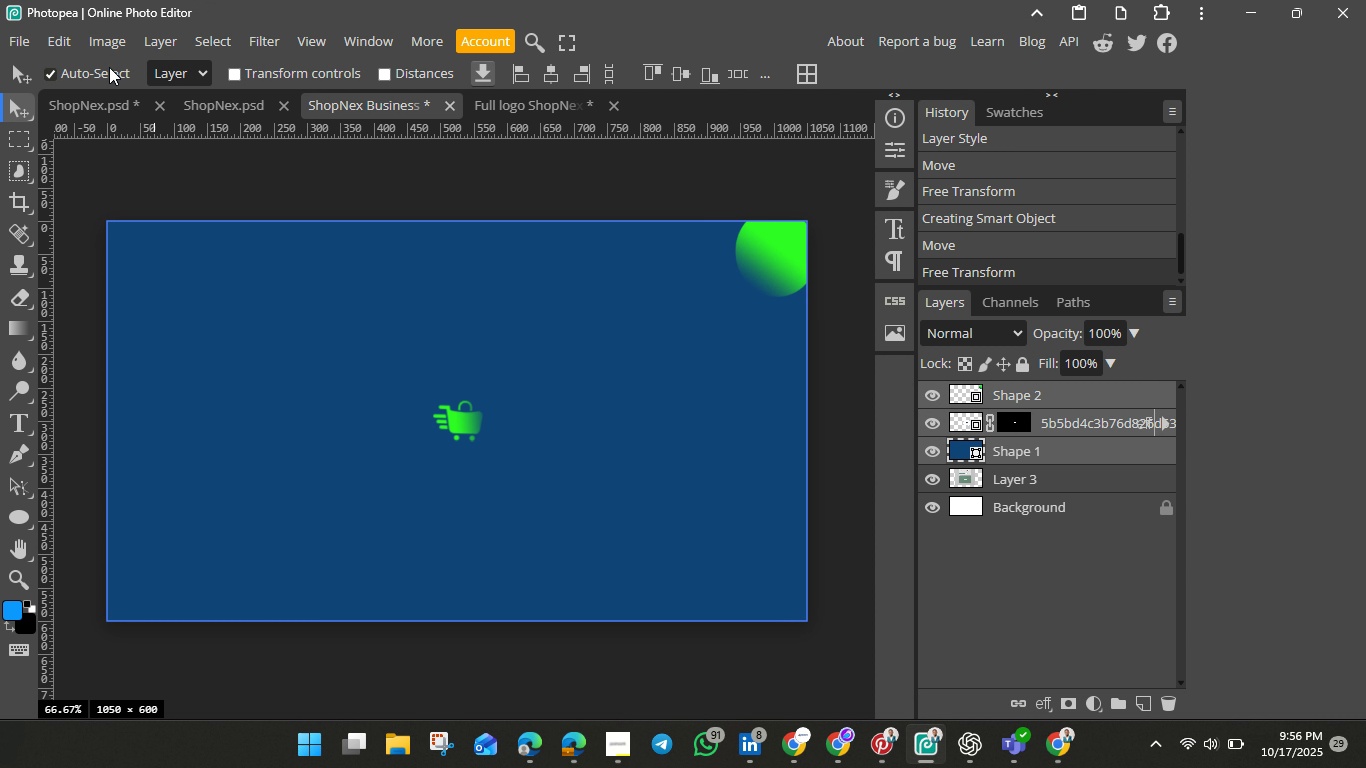 
key(Shift+ShiftLeft)
 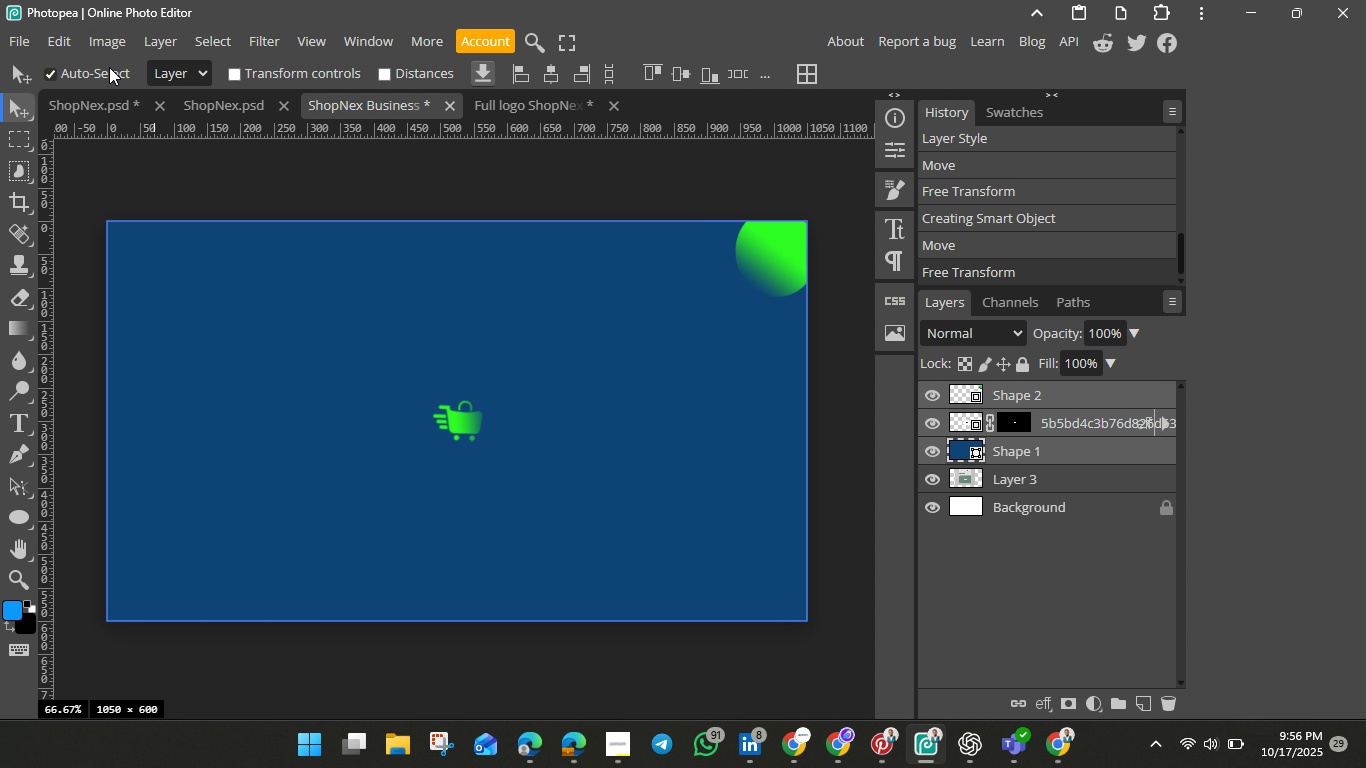 
key(Shift+ShiftLeft)
 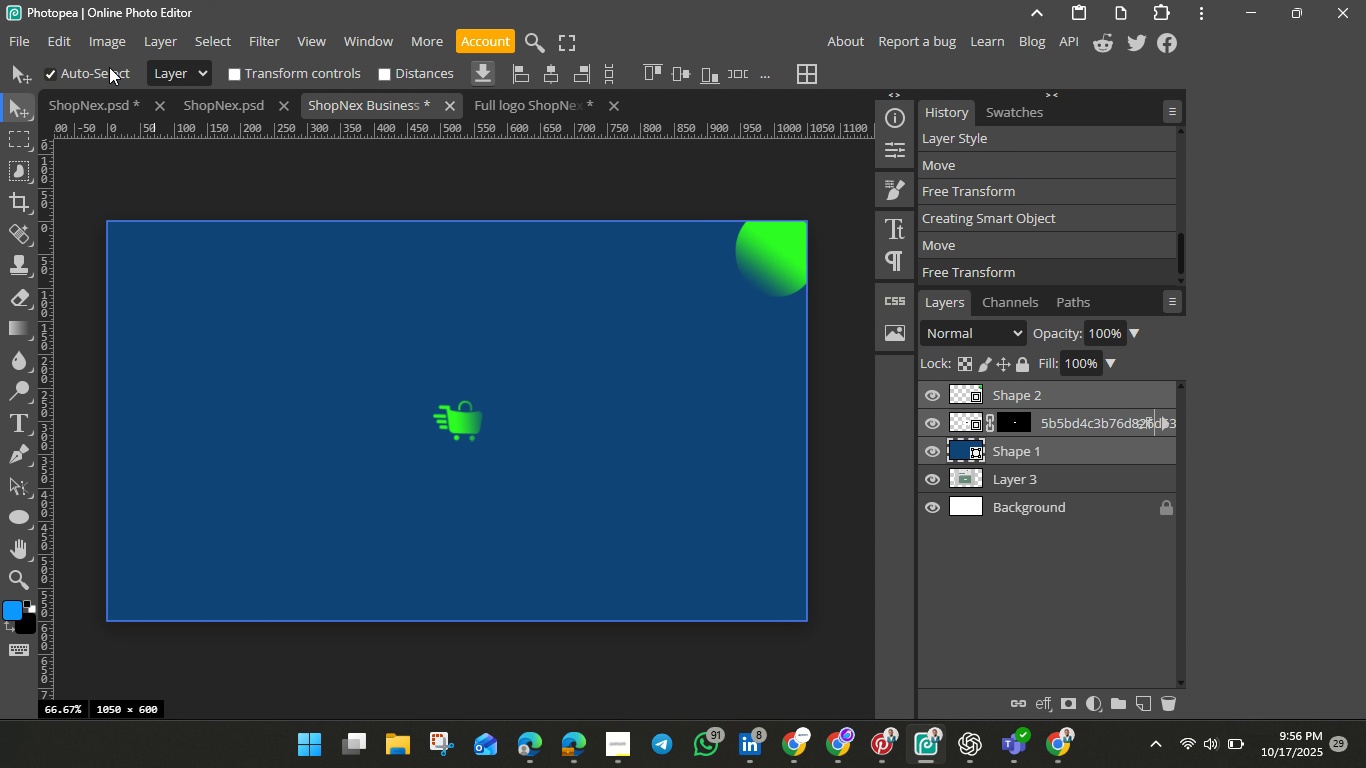 
key(Shift+ShiftLeft)
 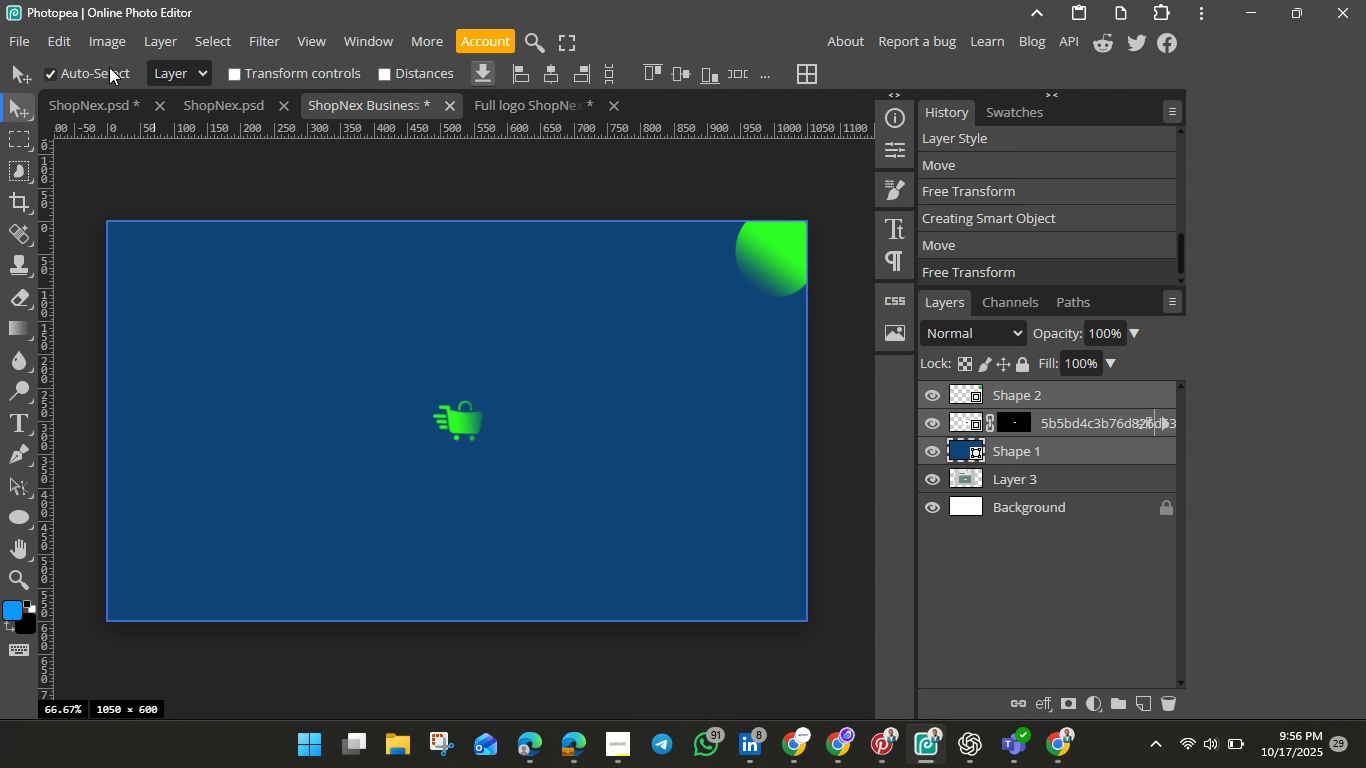 
key(Shift+ShiftLeft)
 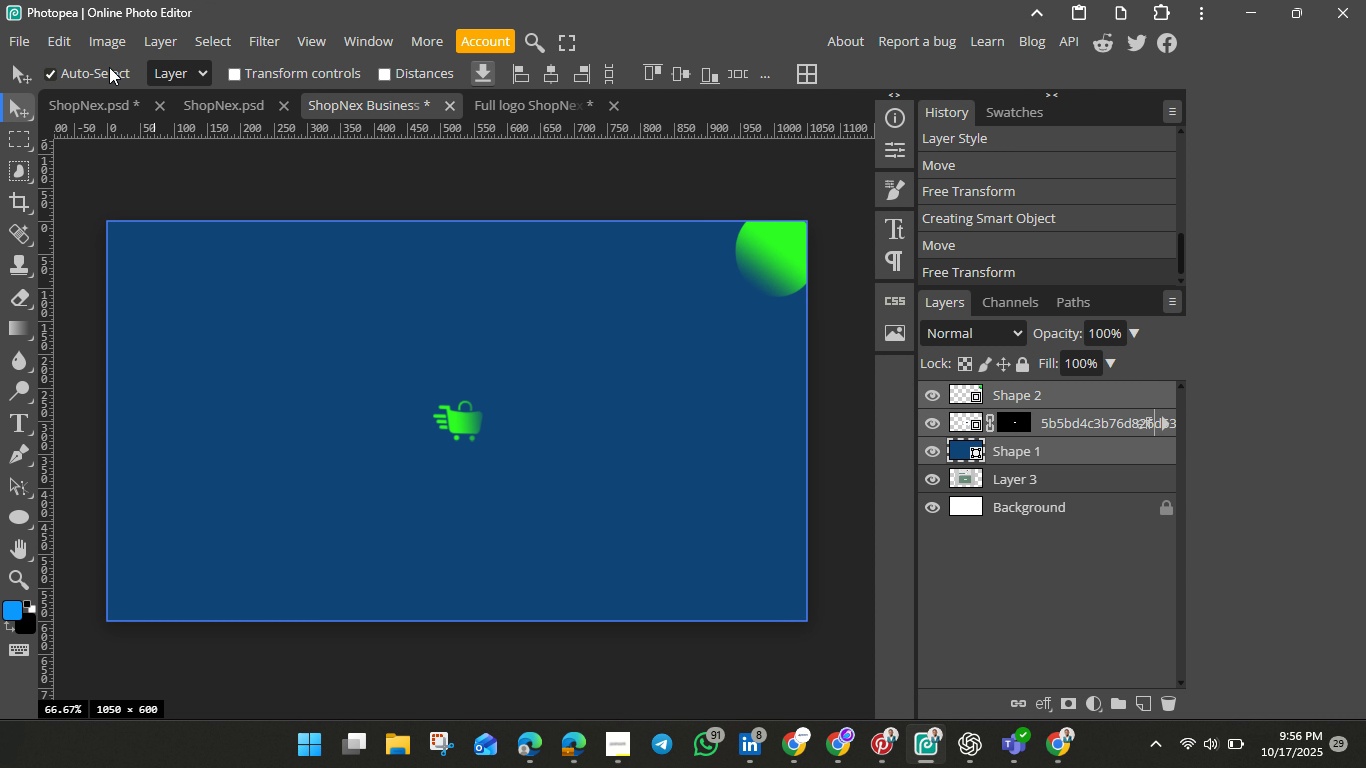 
key(Shift+ShiftLeft)
 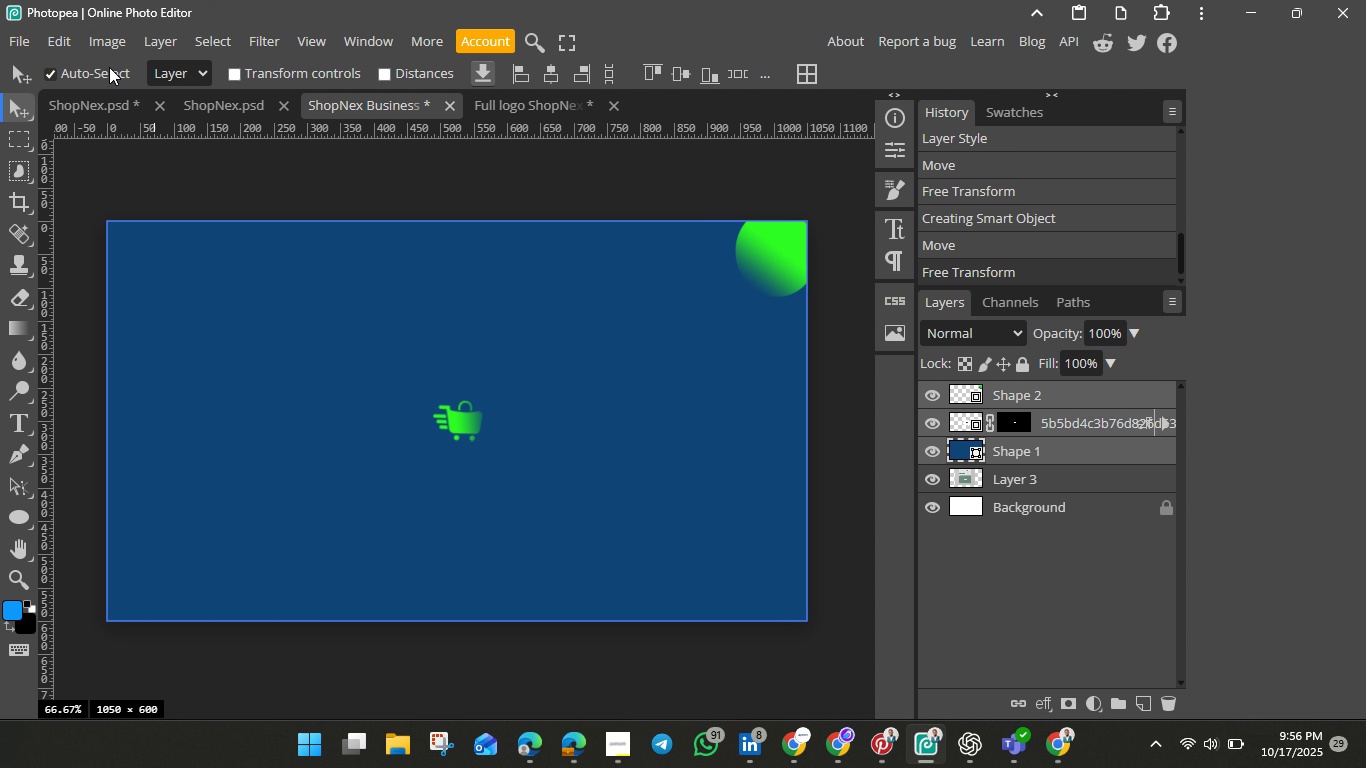 
key(Shift+ShiftLeft)
 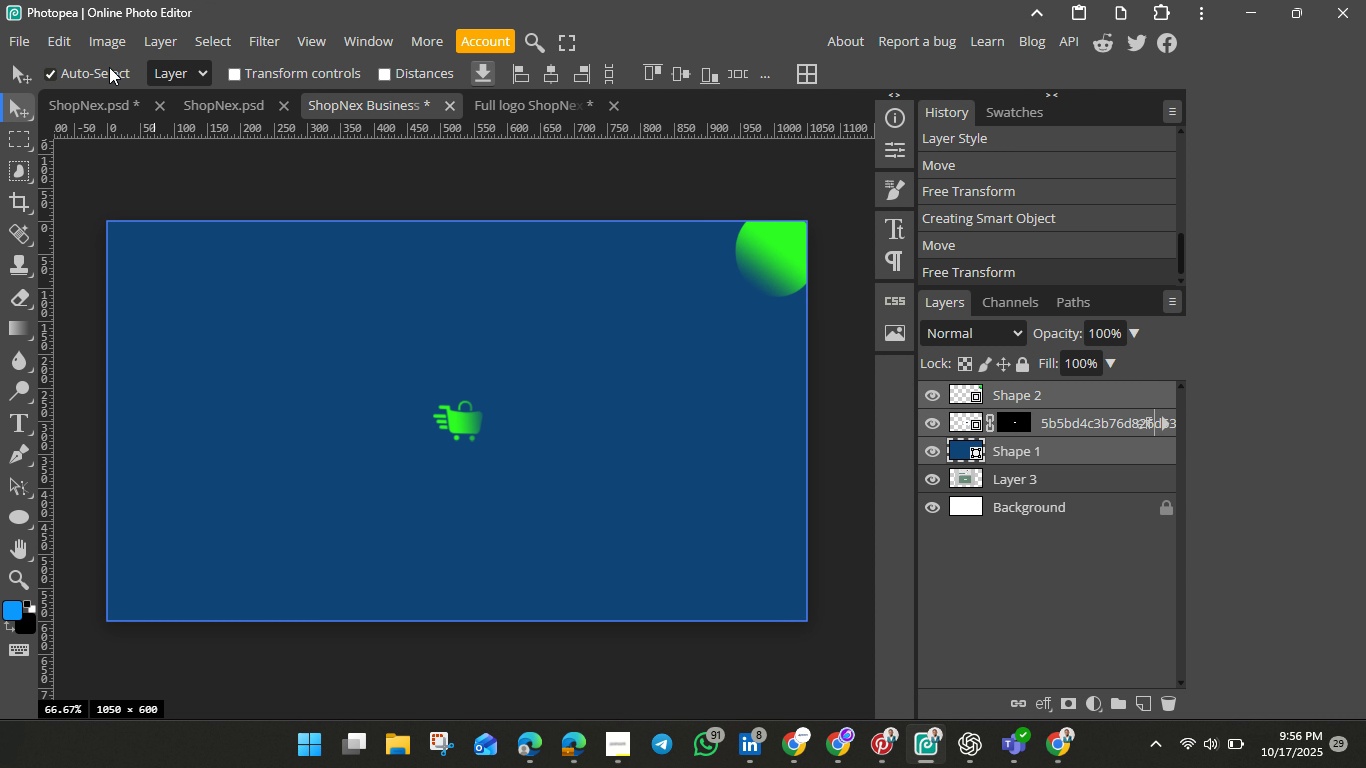 
key(Shift+ShiftLeft)
 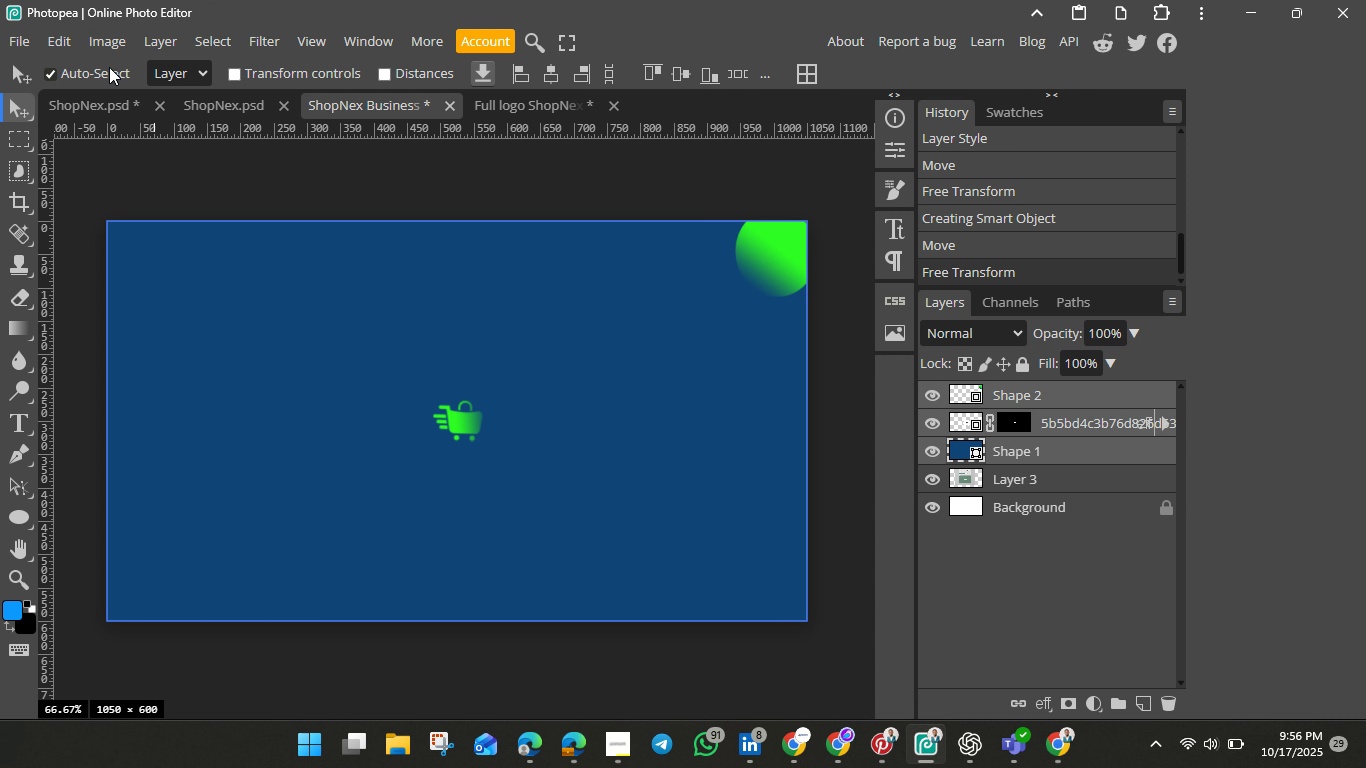 
key(Shift+ShiftLeft)
 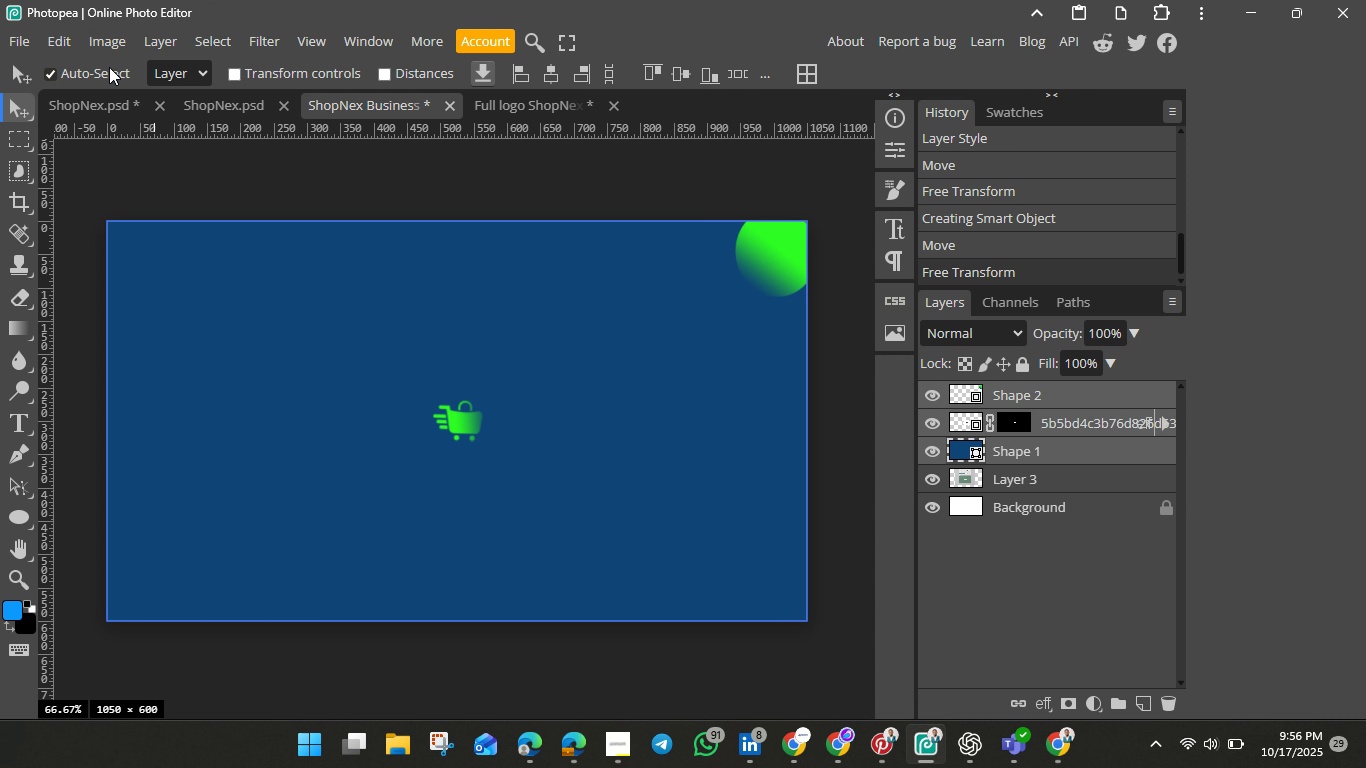 
key(Shift+ShiftLeft)
 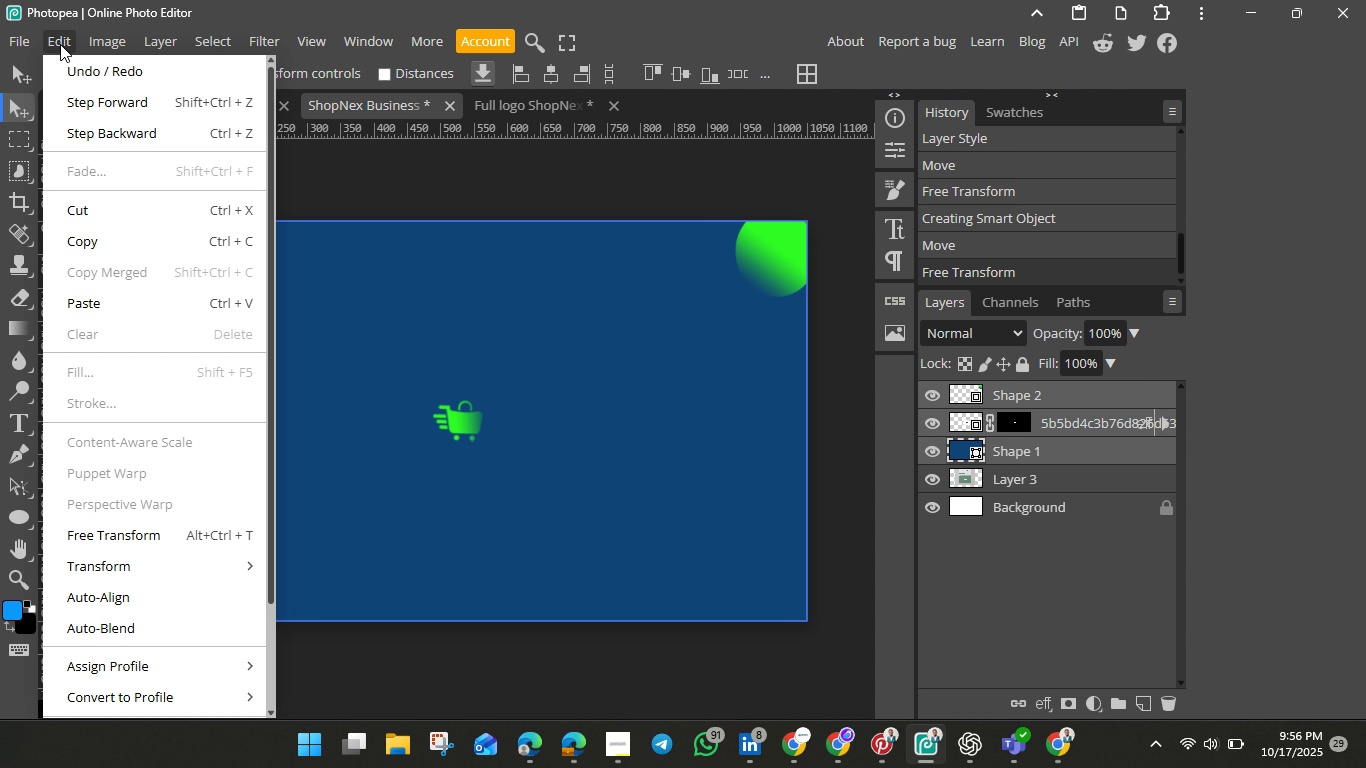 
key(Shift+ShiftLeft)
 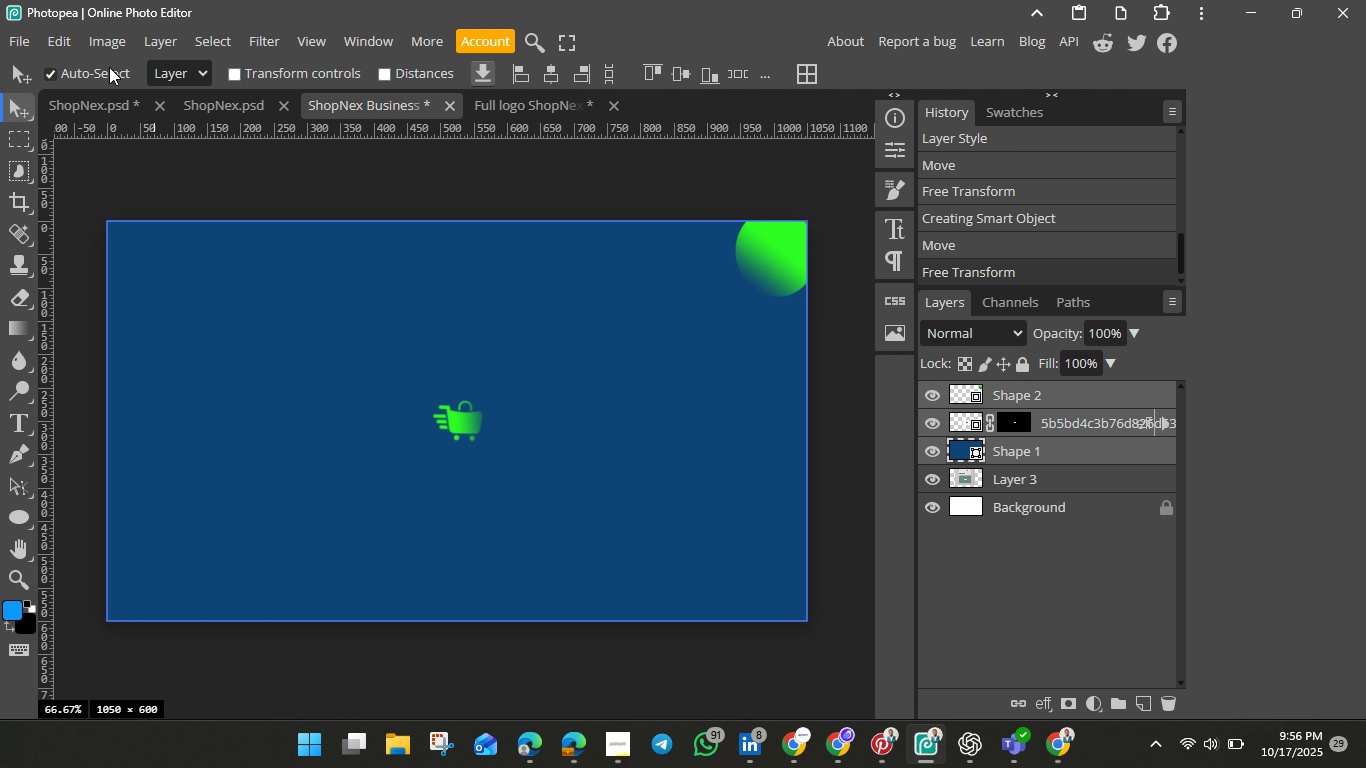 
key(Shift+ShiftLeft)
 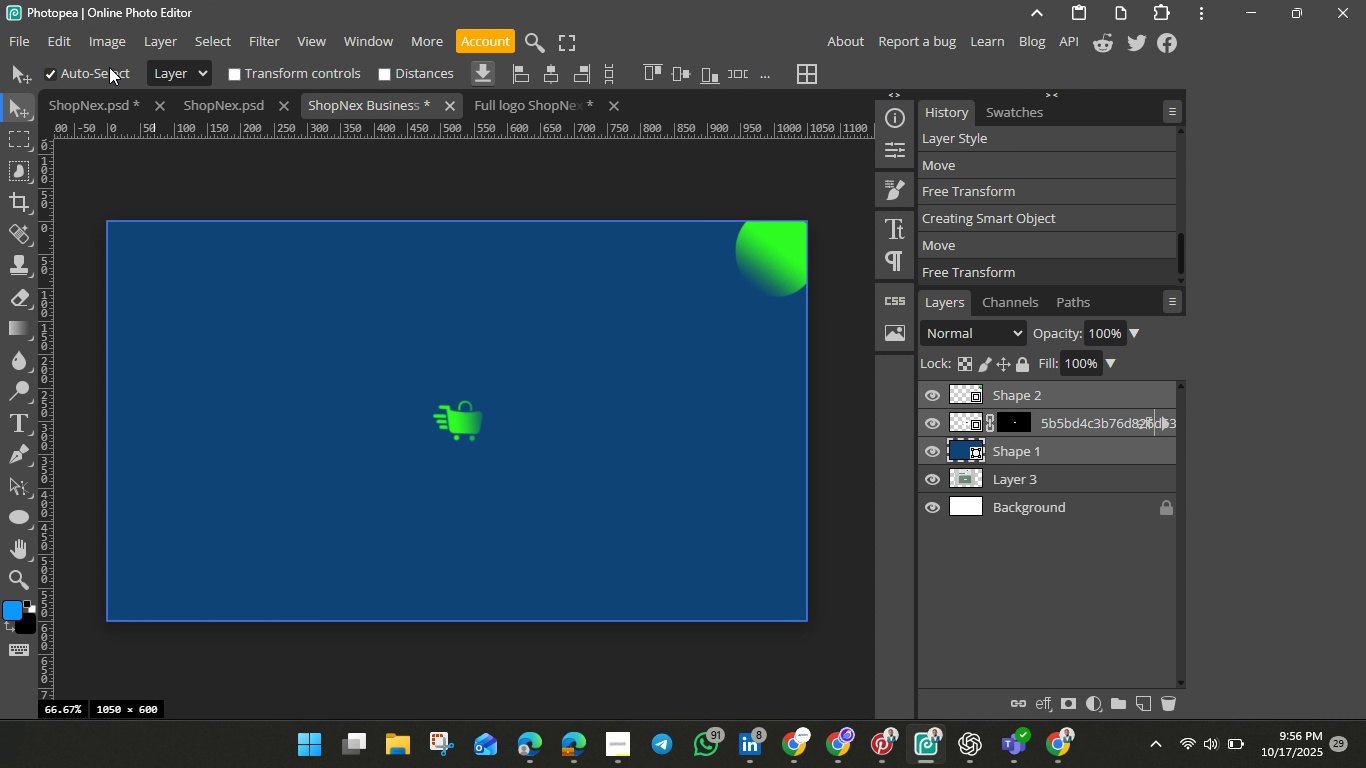 
left_click([60, 44])
 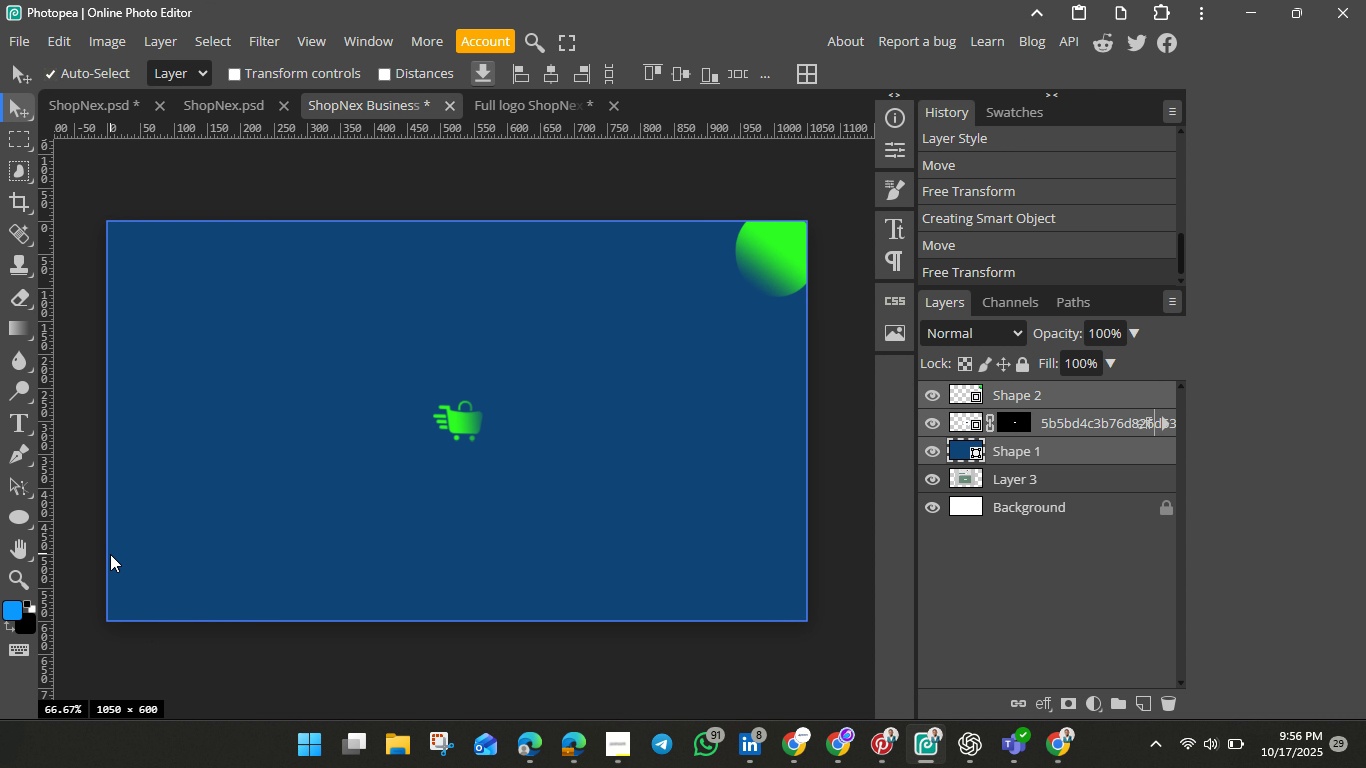 
wait(7.39)
 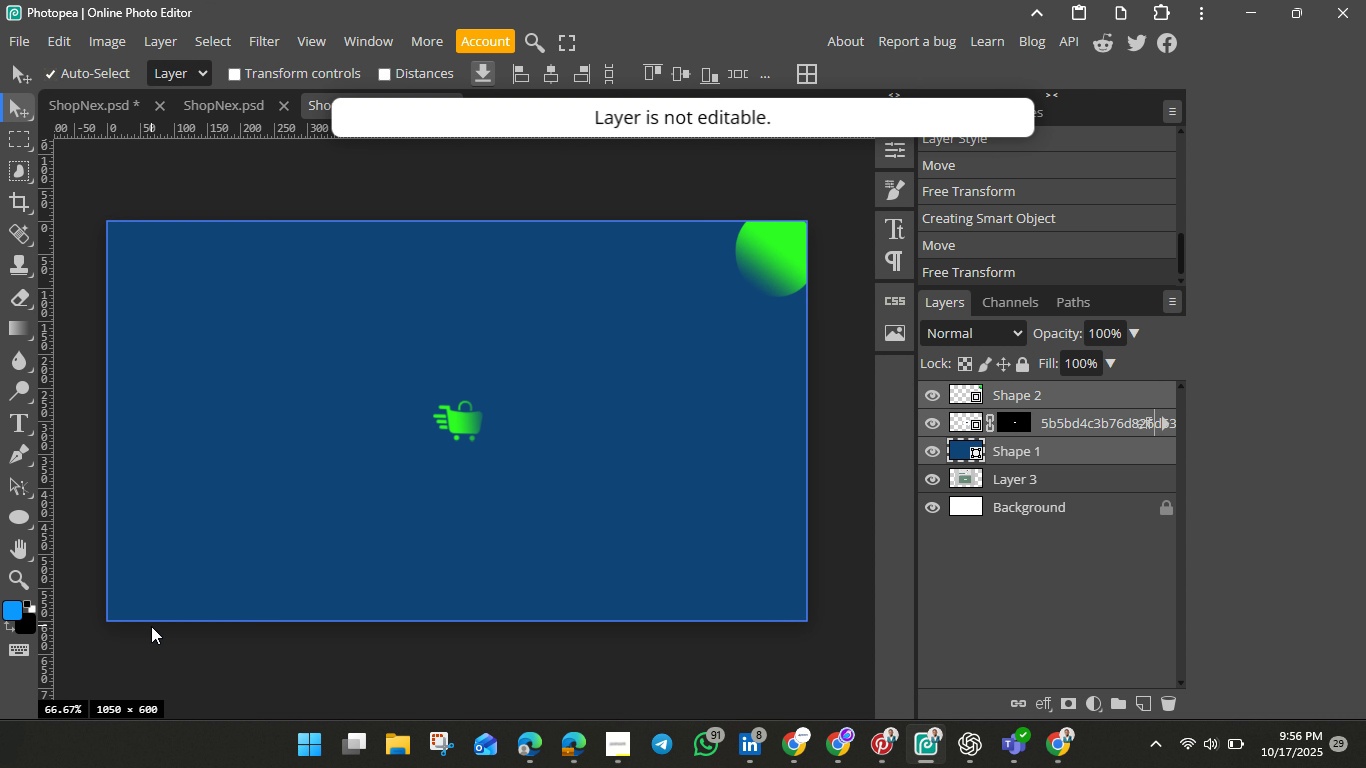 
left_click([973, 414])
 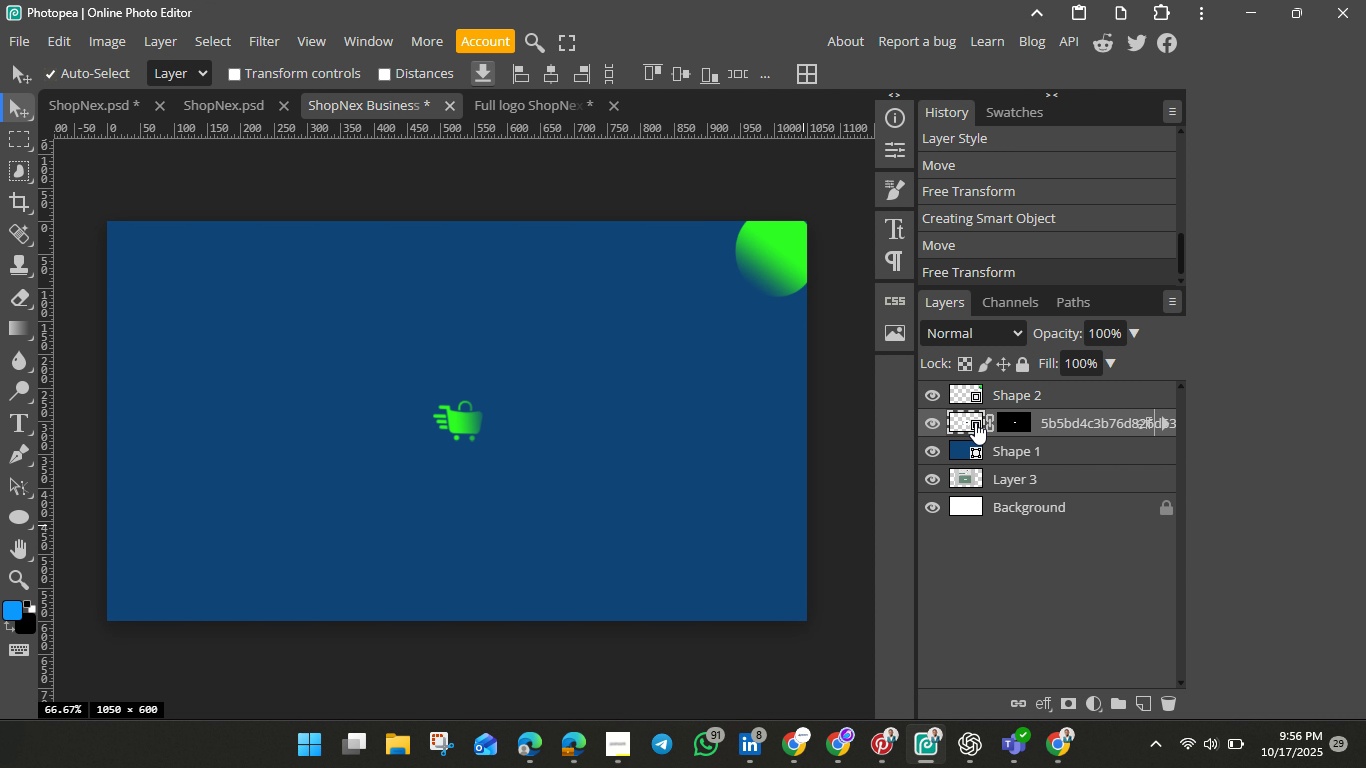 
left_click_drag(start_coordinate=[975, 421], to_coordinate=[973, 462])
 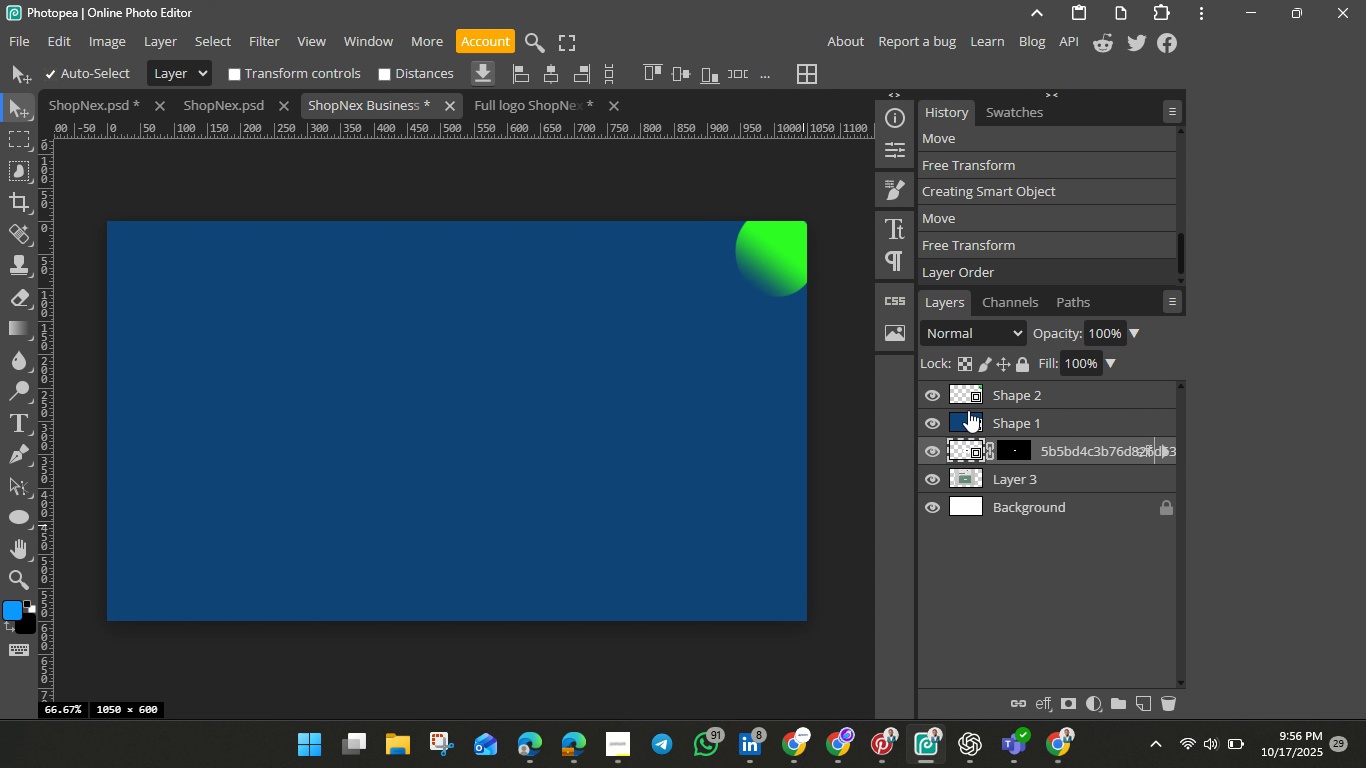 
hold_key(key=ShiftLeft, duration=0.9)
 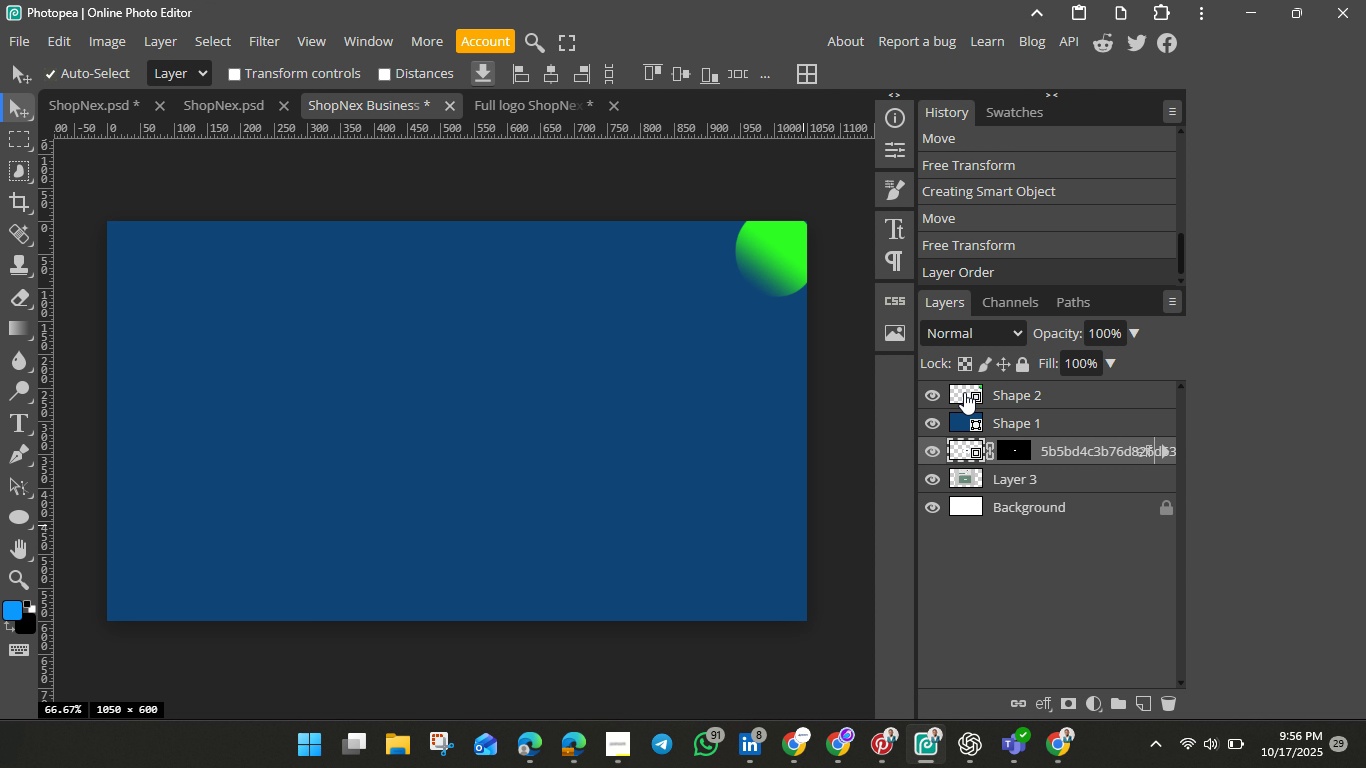 
left_click([964, 392])
 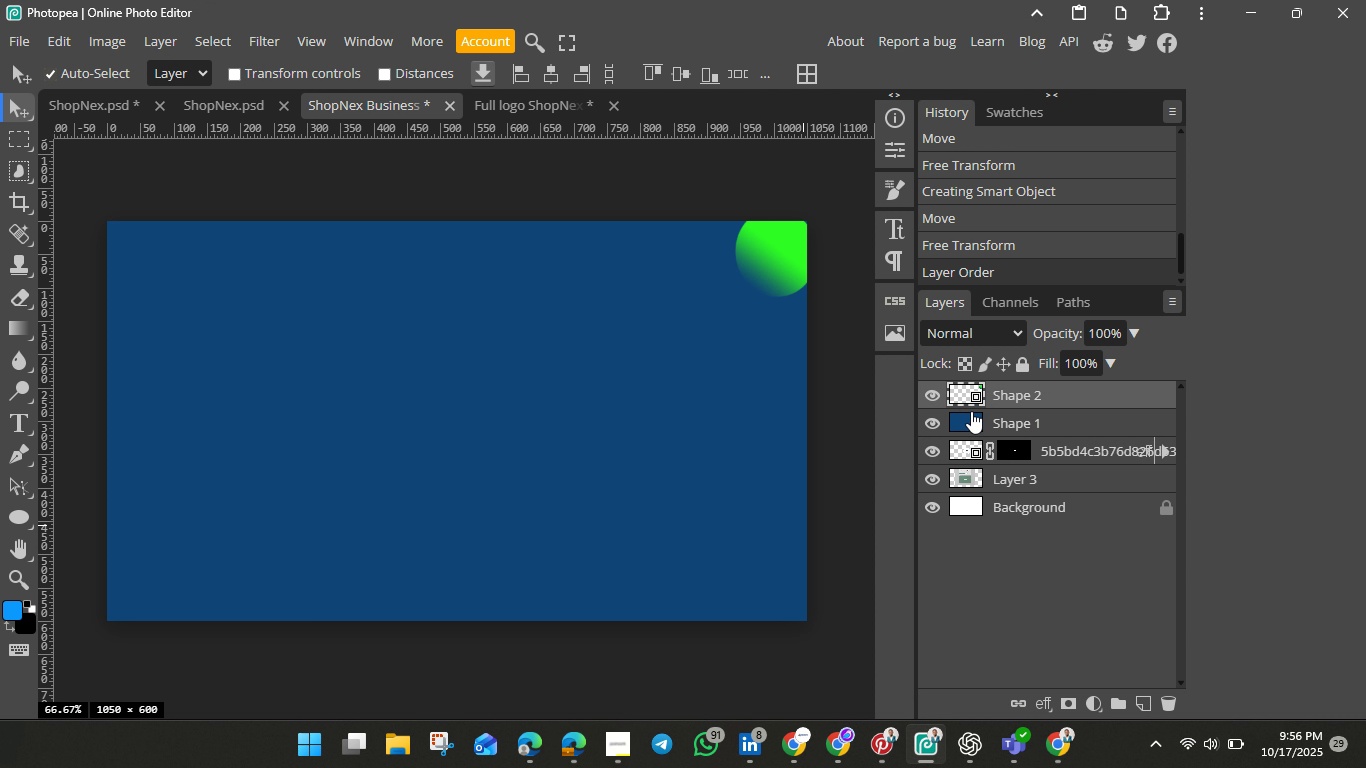 
hold_key(key=ShiftLeft, duration=0.87)
left_click([964, 417])
 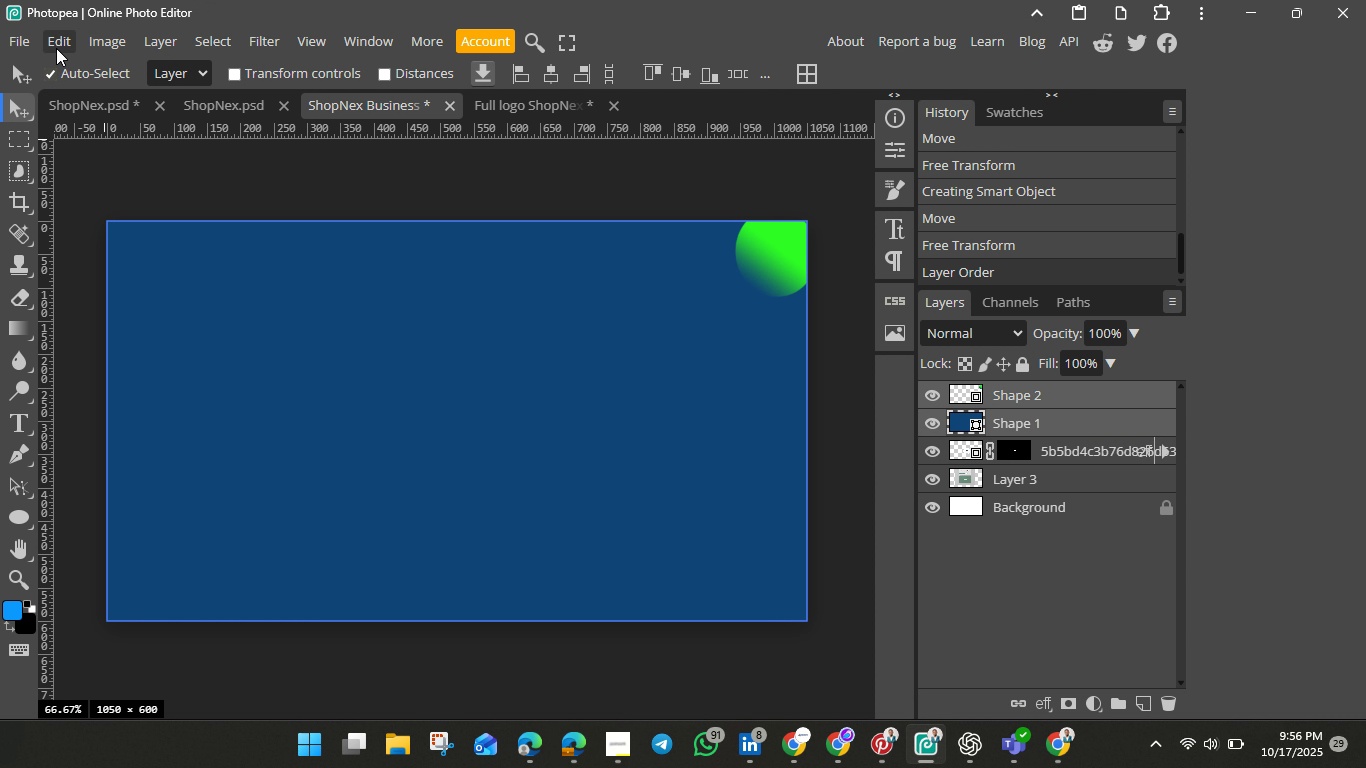 
left_click([57, 48])
 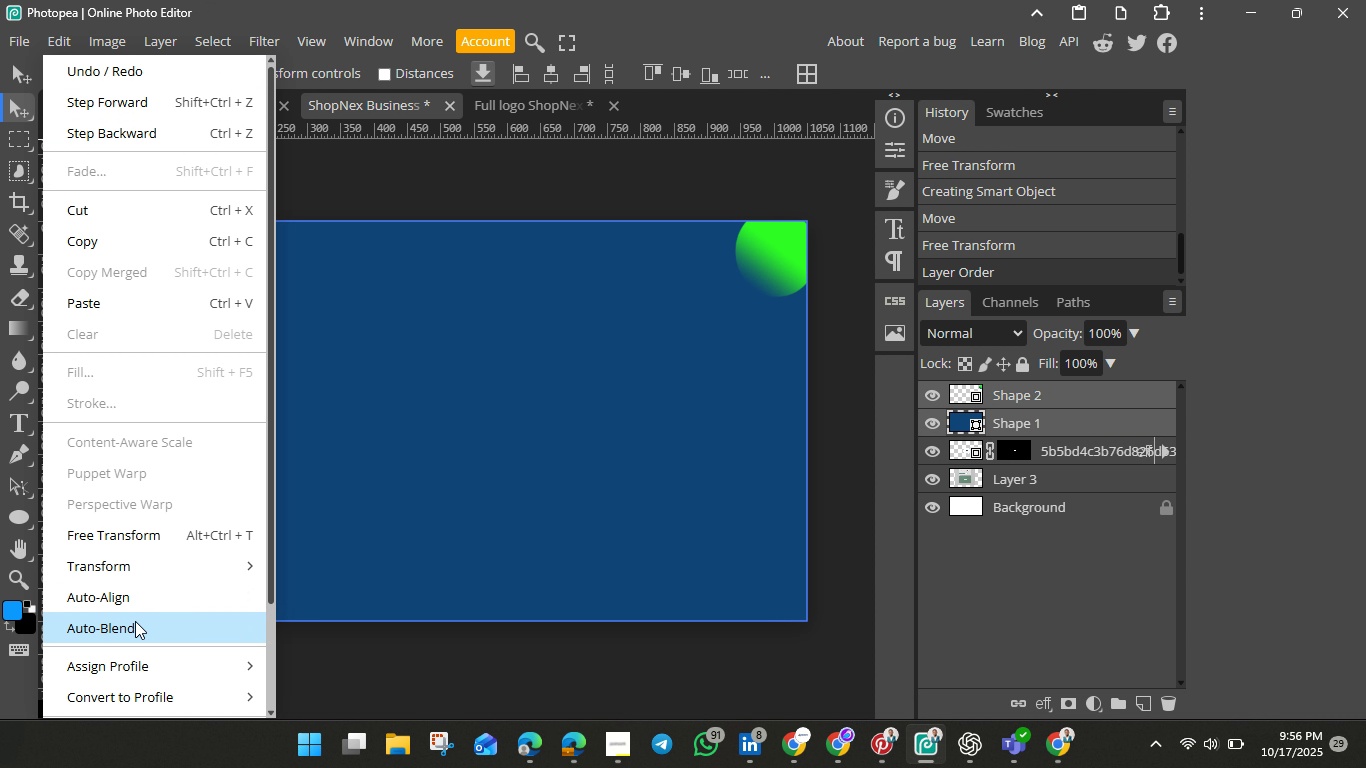 
left_click([135, 621])
 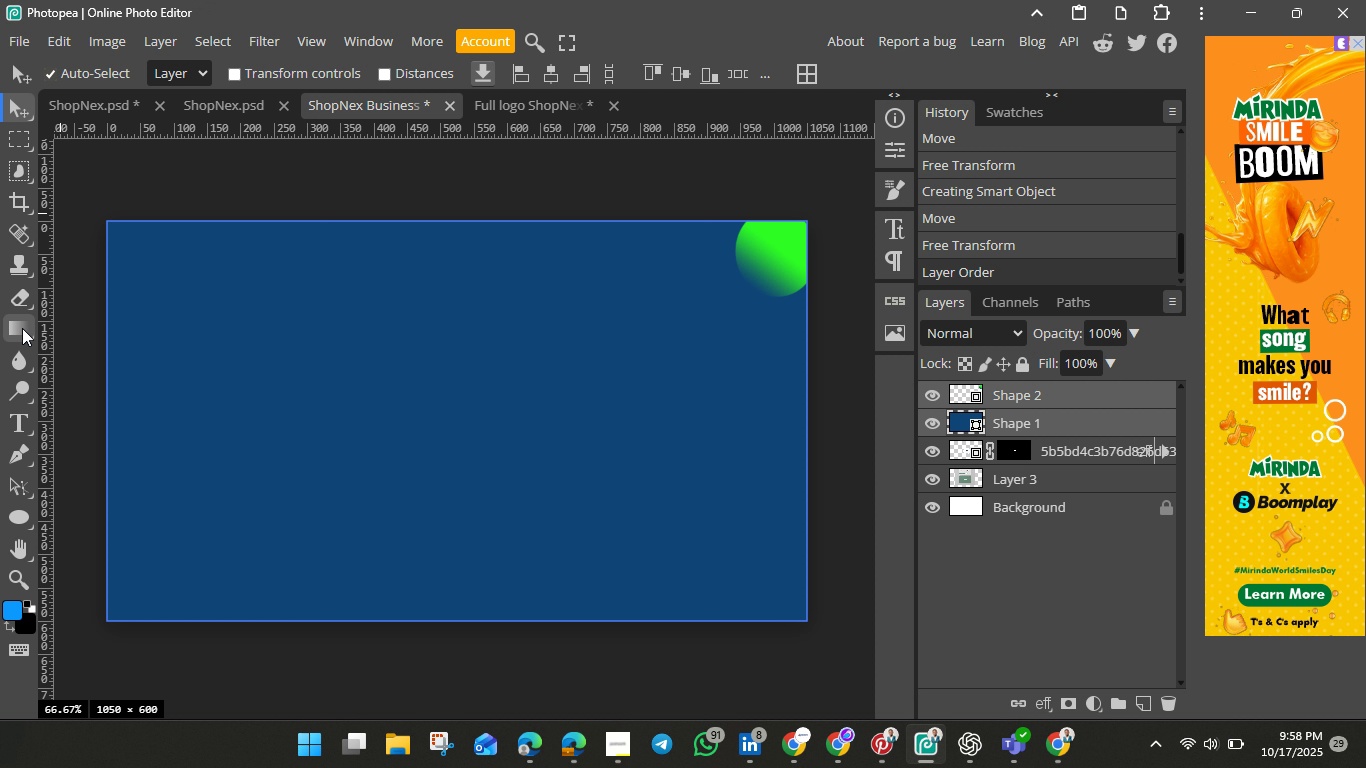 
wait(113.27)
 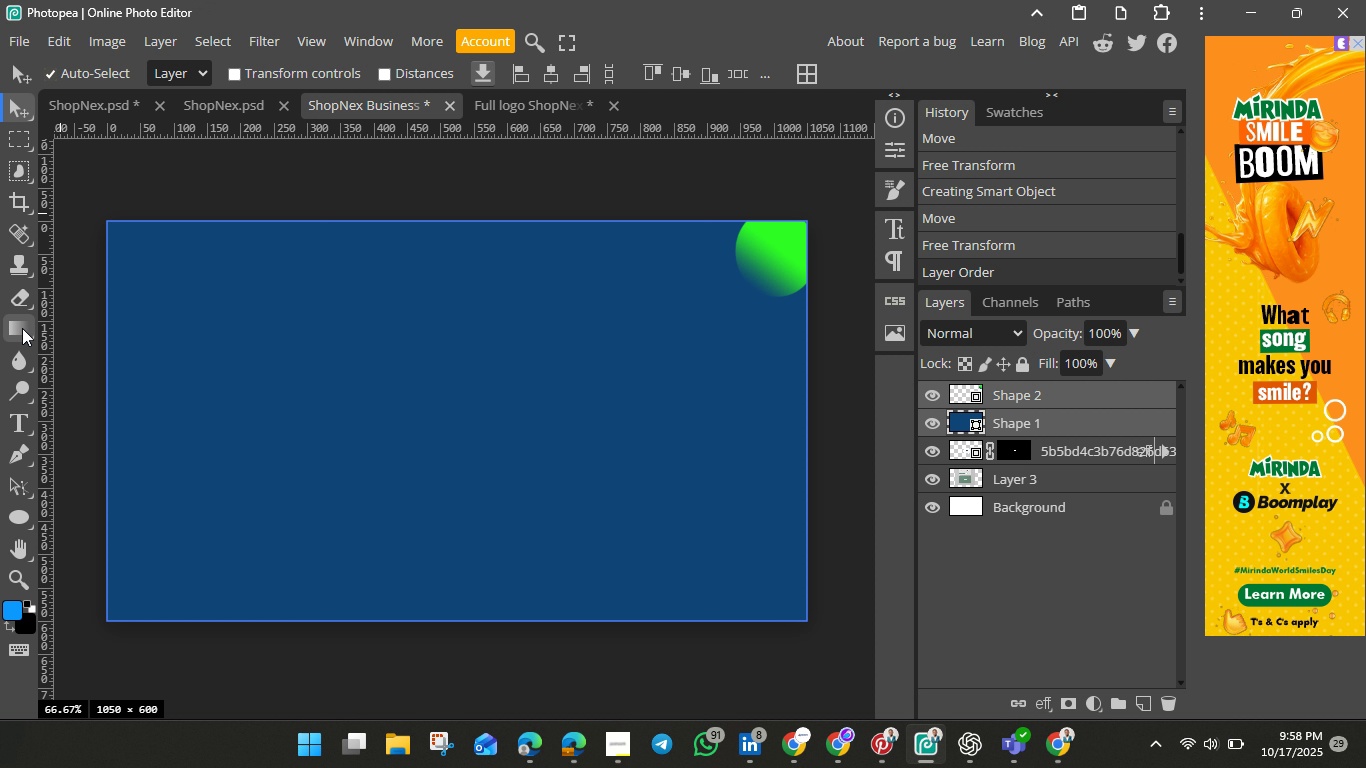 
left_click([22, 328])
 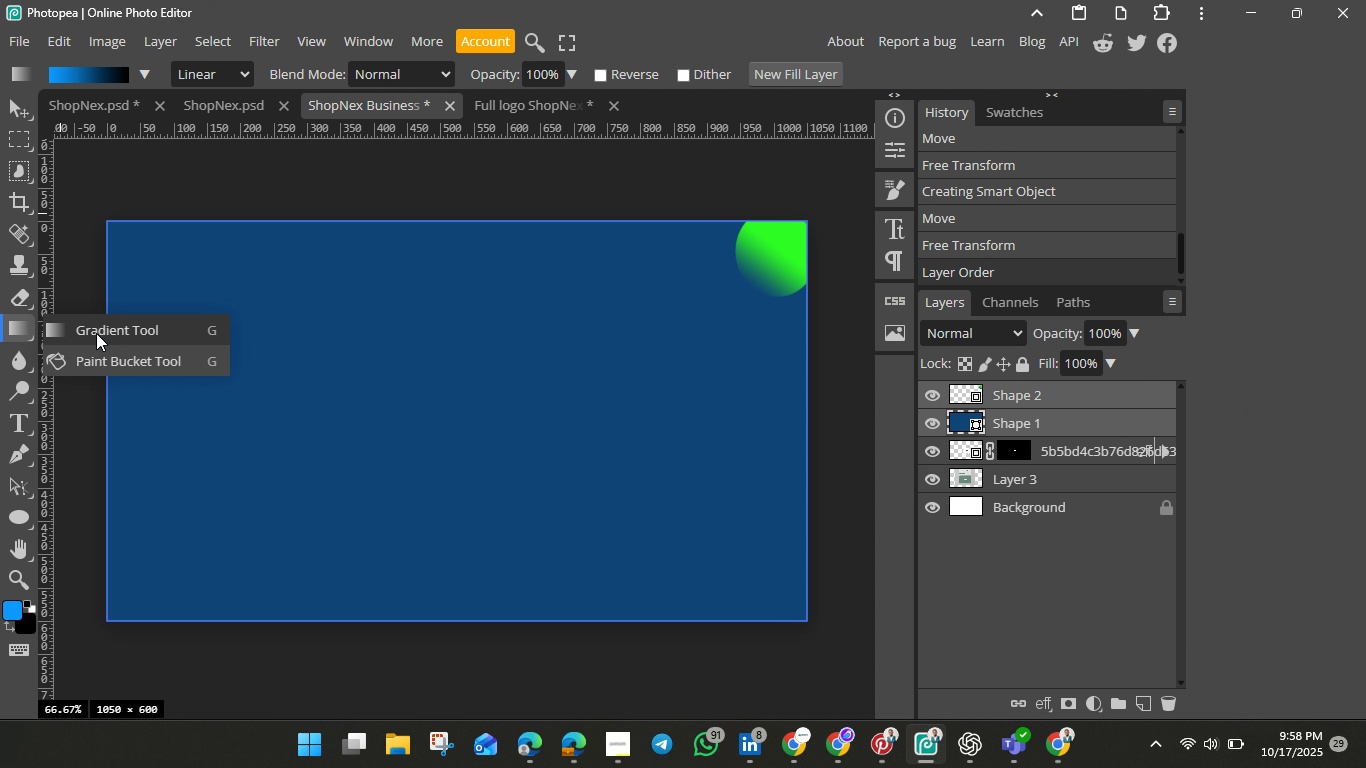 
left_click([96, 333])
 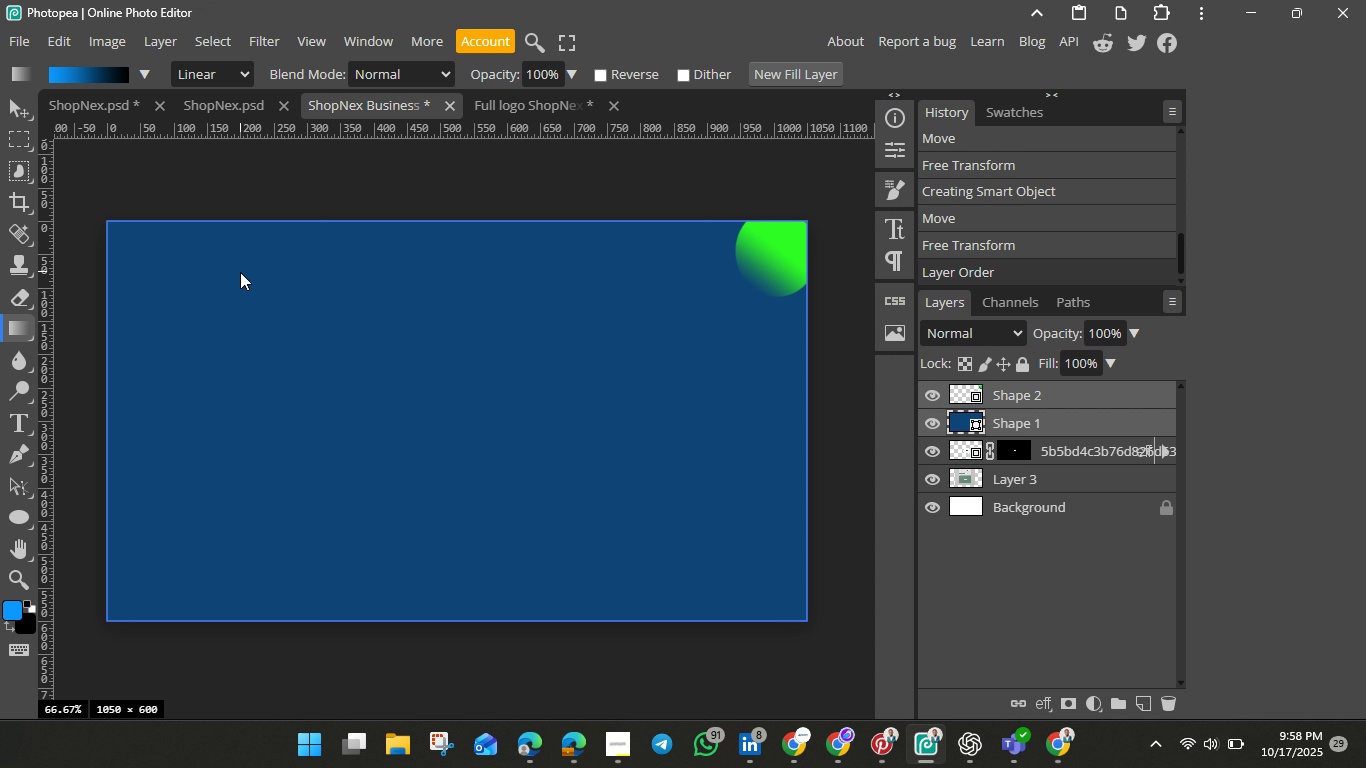 
wait(19.18)
 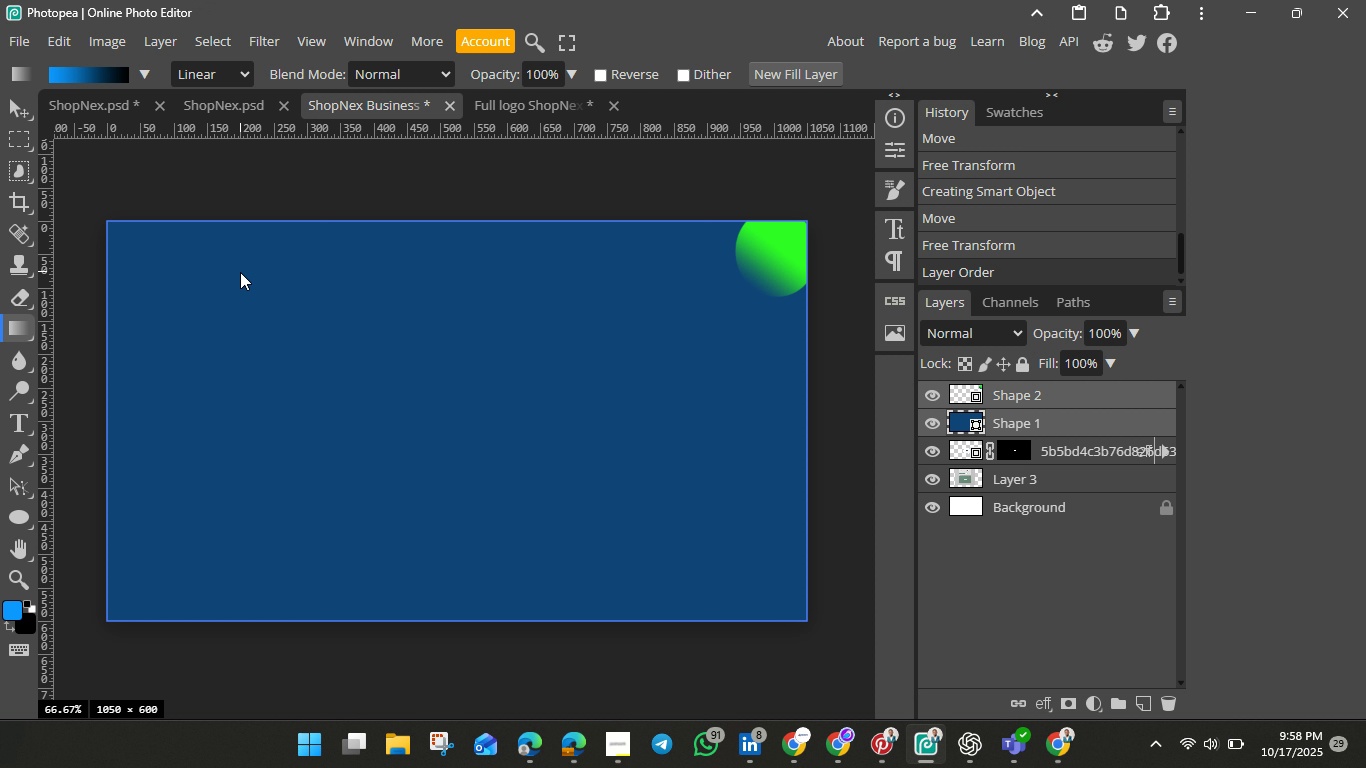 
mouse_move([211, 78])
 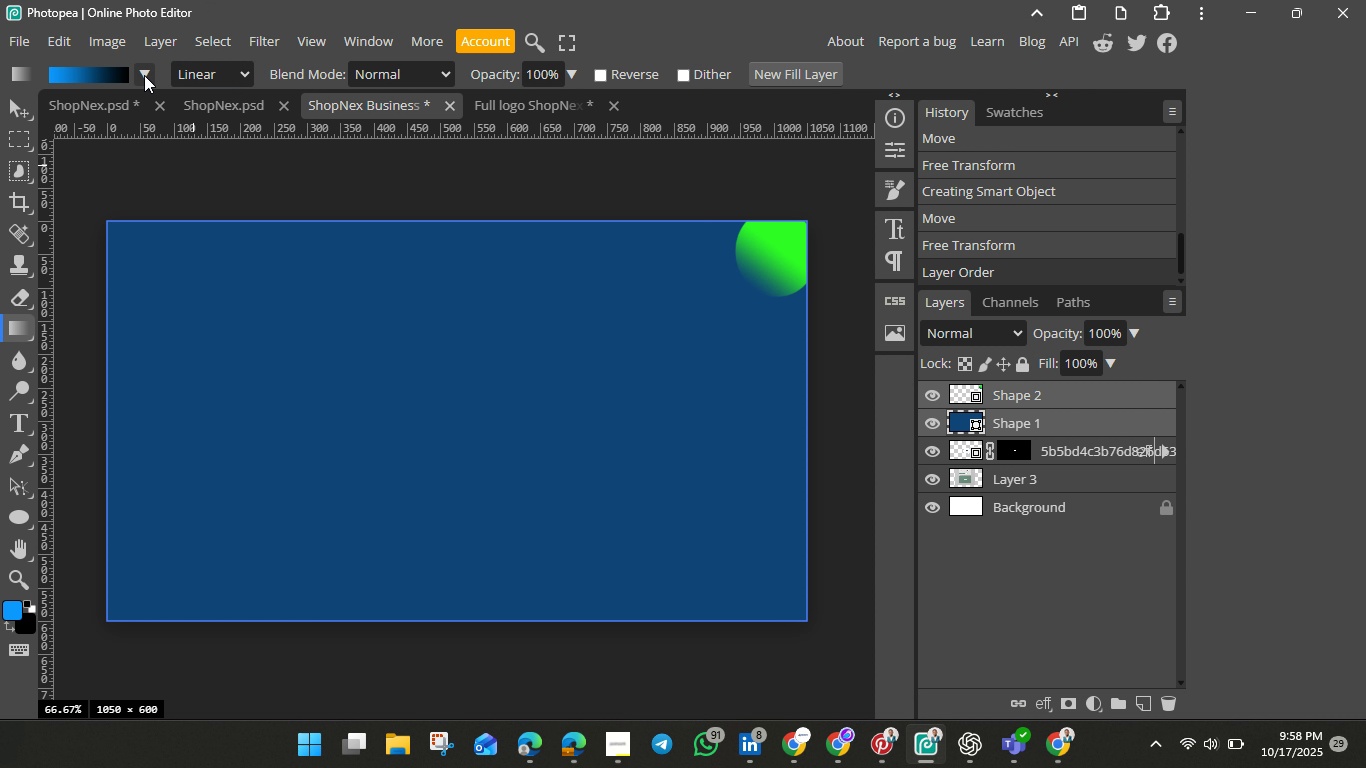 
left_click([144, 75])
 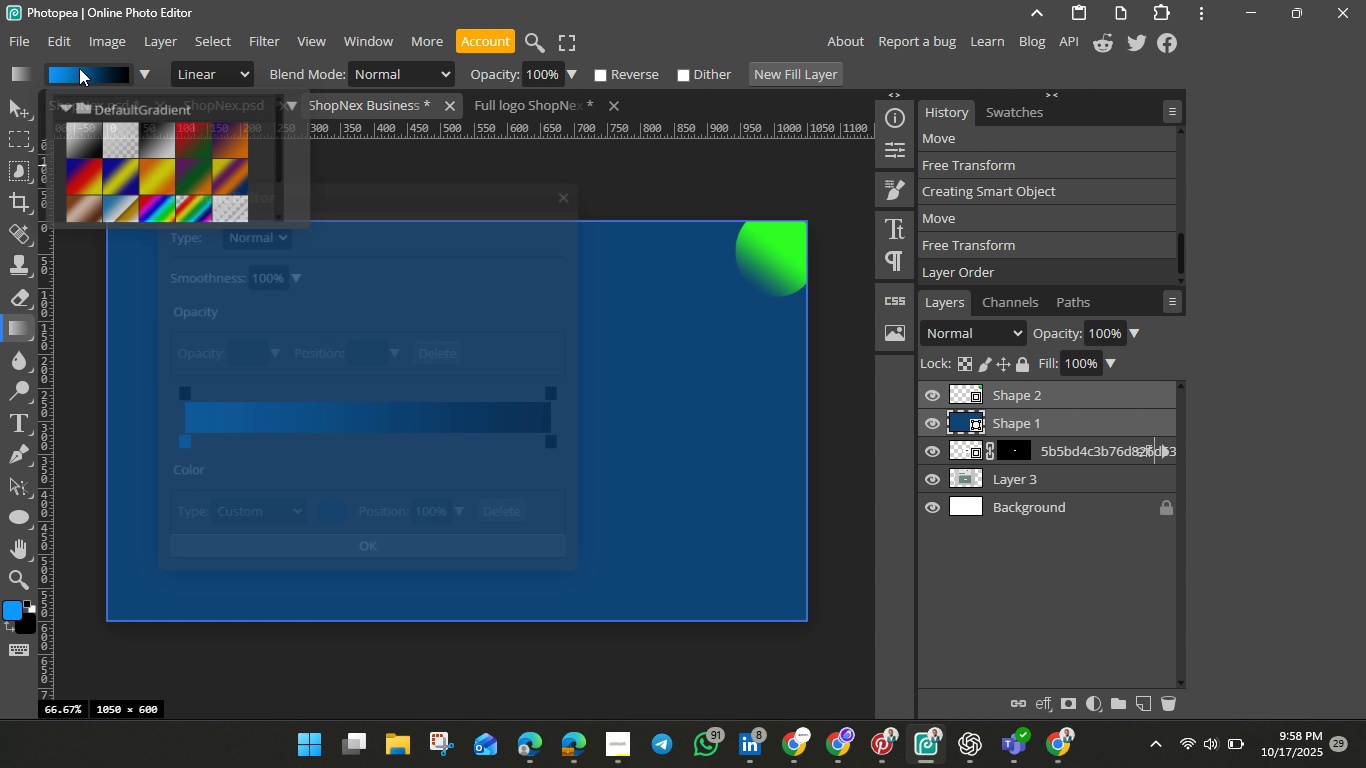 
left_click([79, 68])
 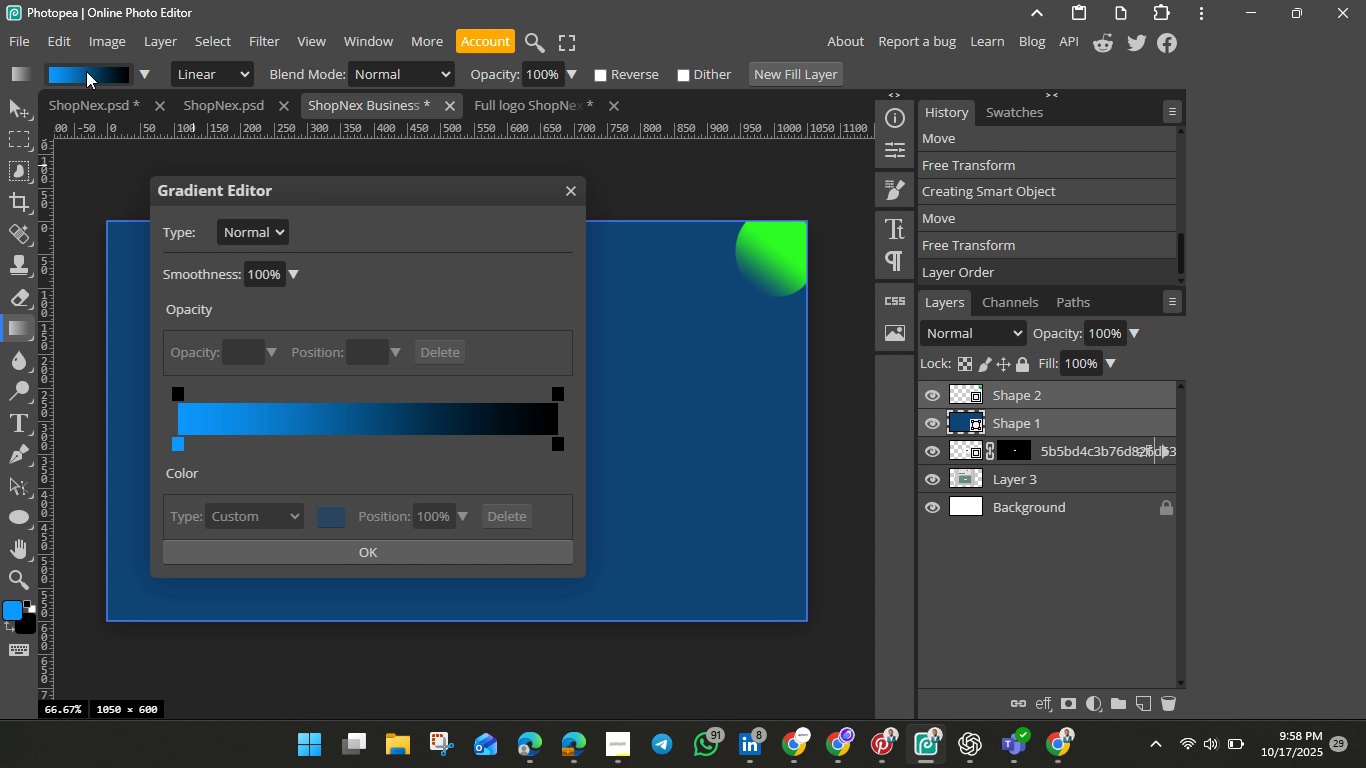 
left_click([79, 68])
 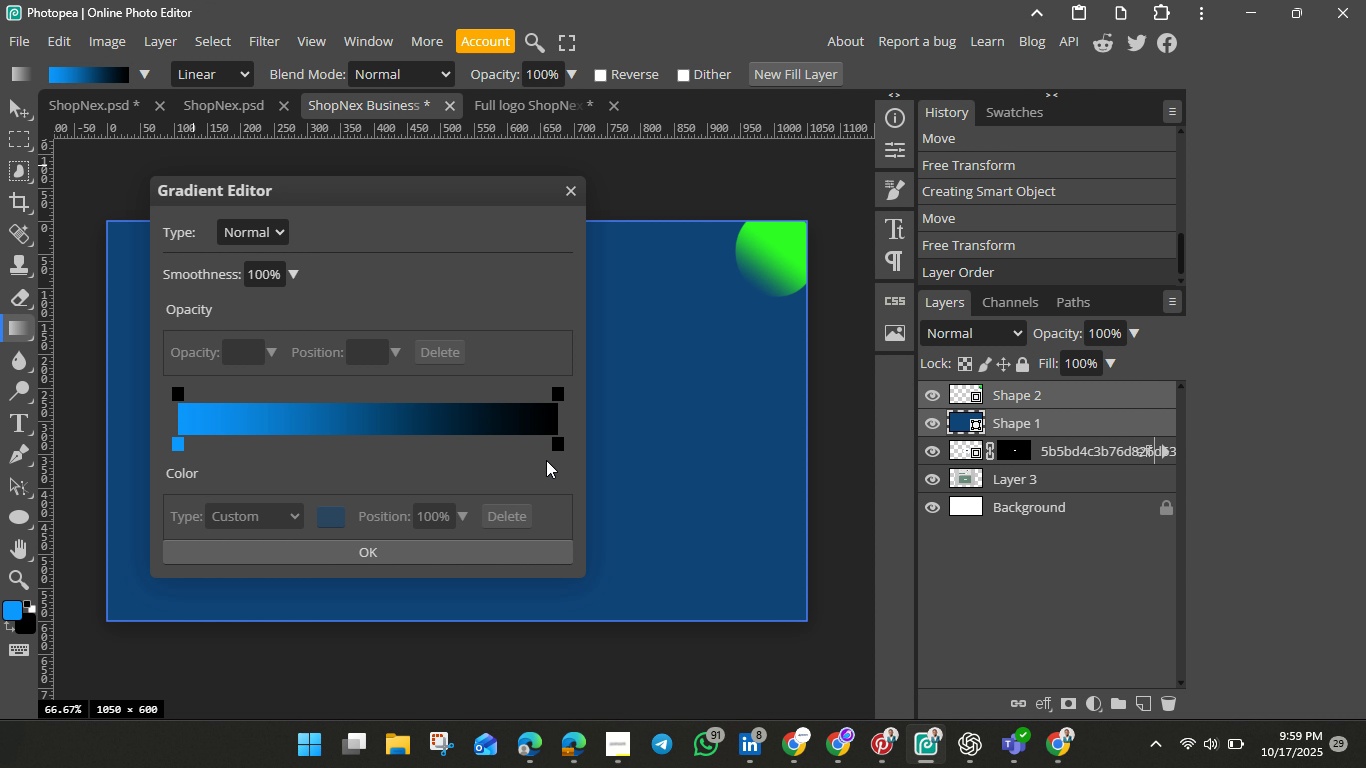 
left_click([562, 447])
 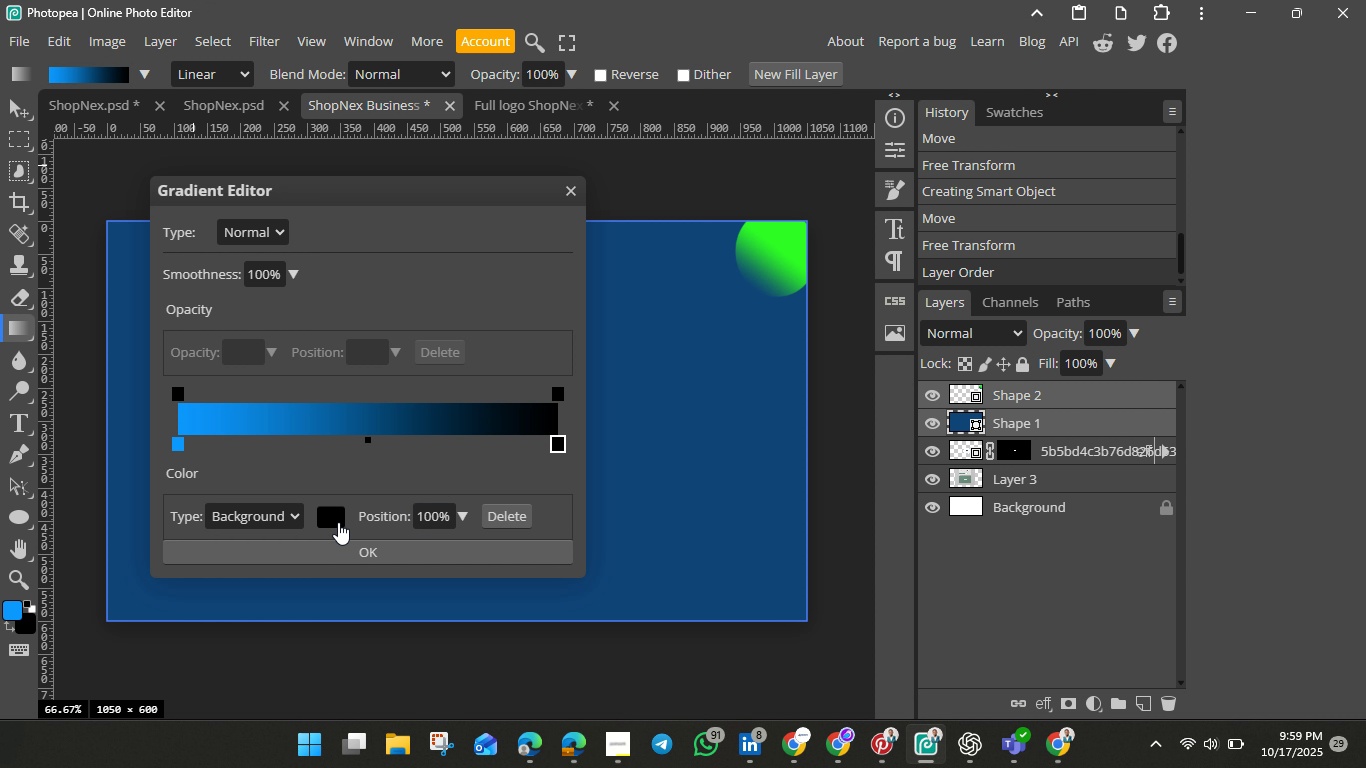 
left_click([338, 521])
 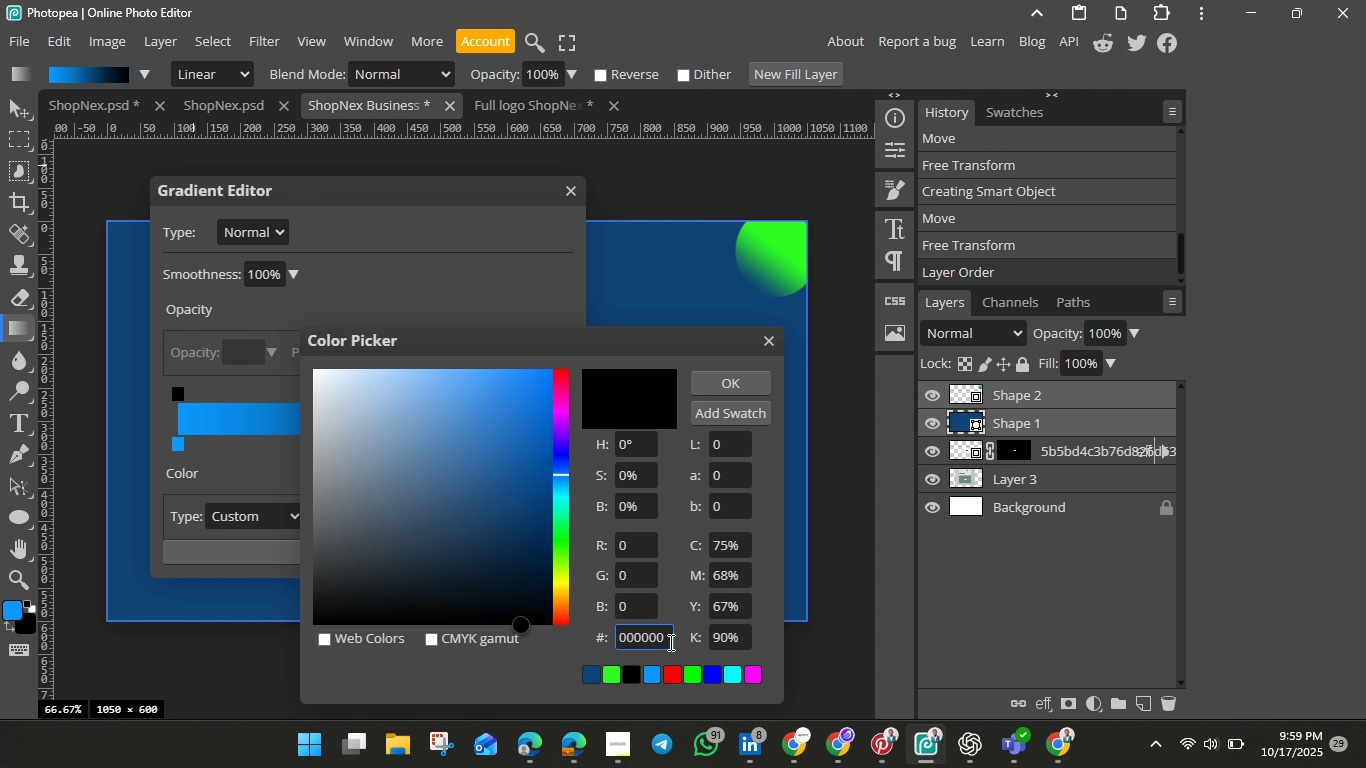 
double_click([669, 642])
 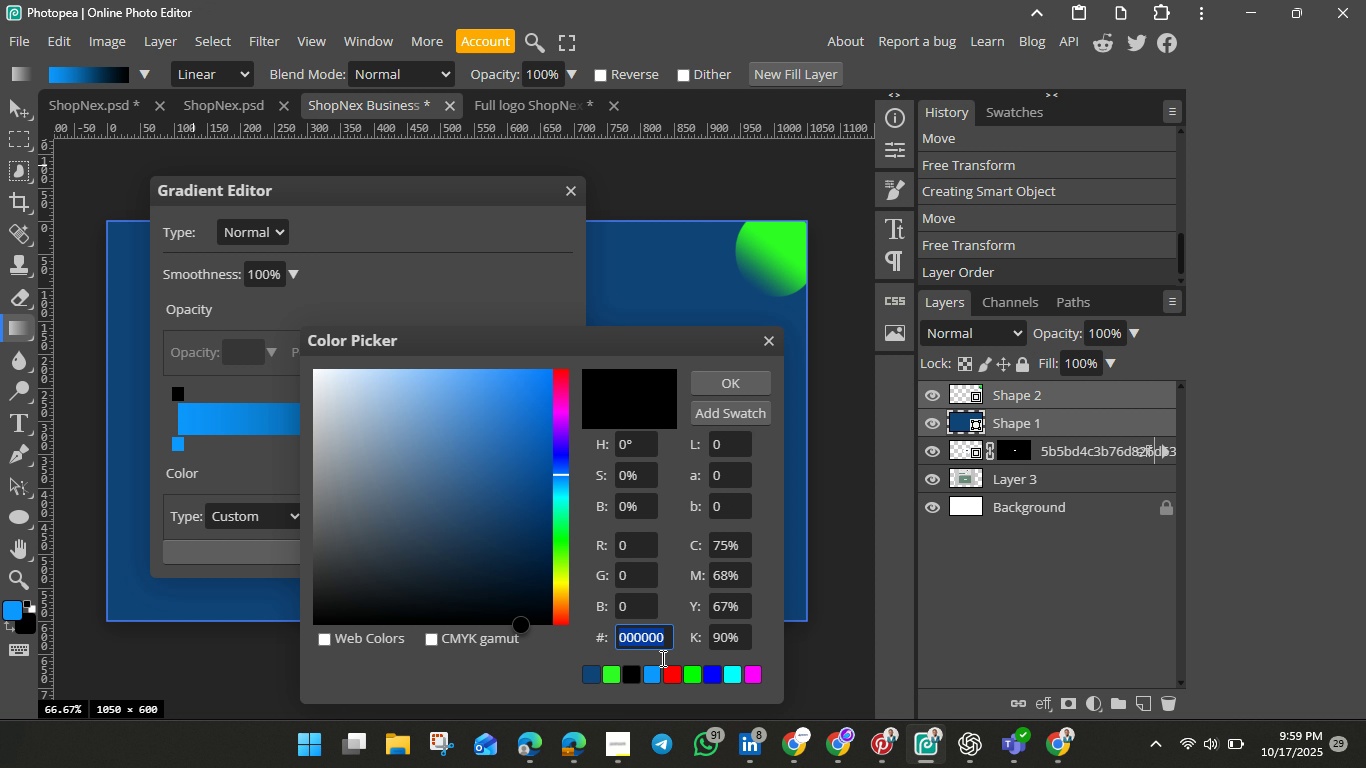 
triple_click([669, 642])
 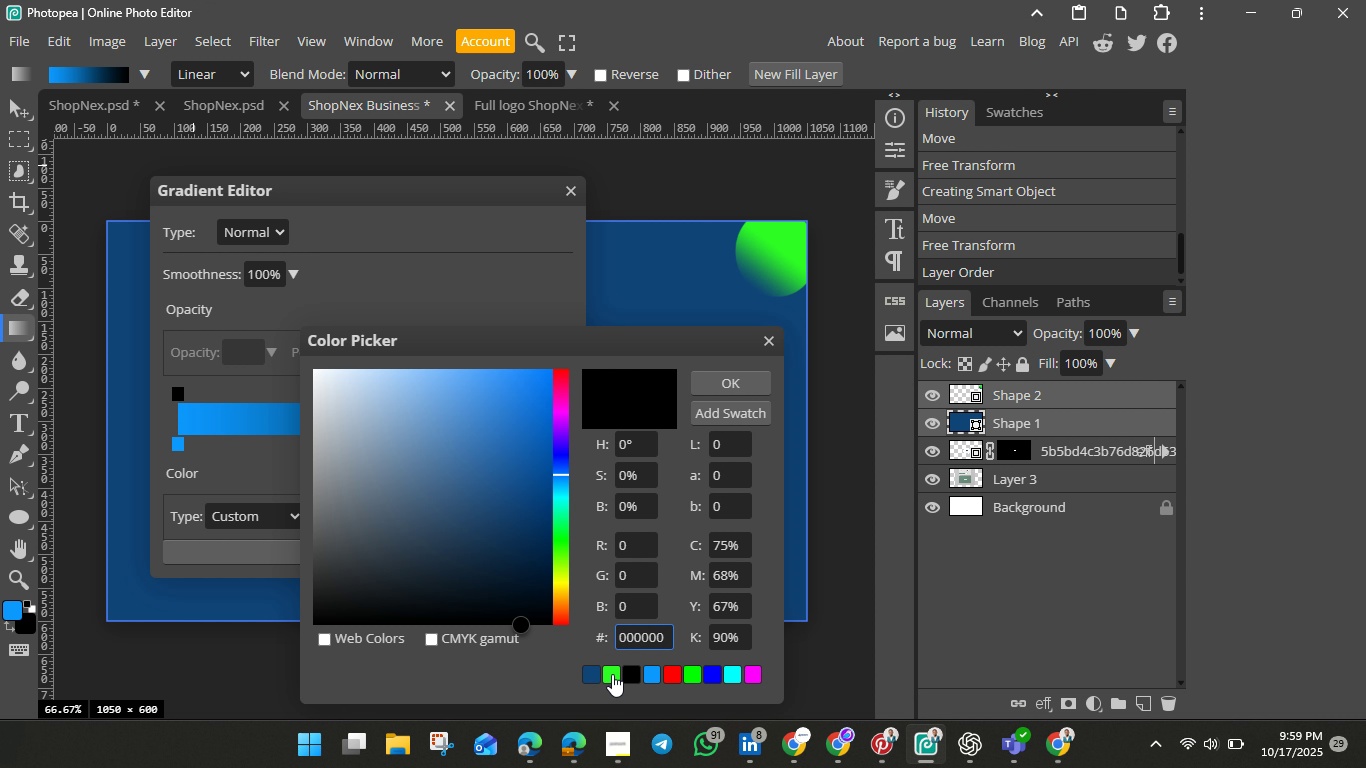 
left_click([612, 674])
 